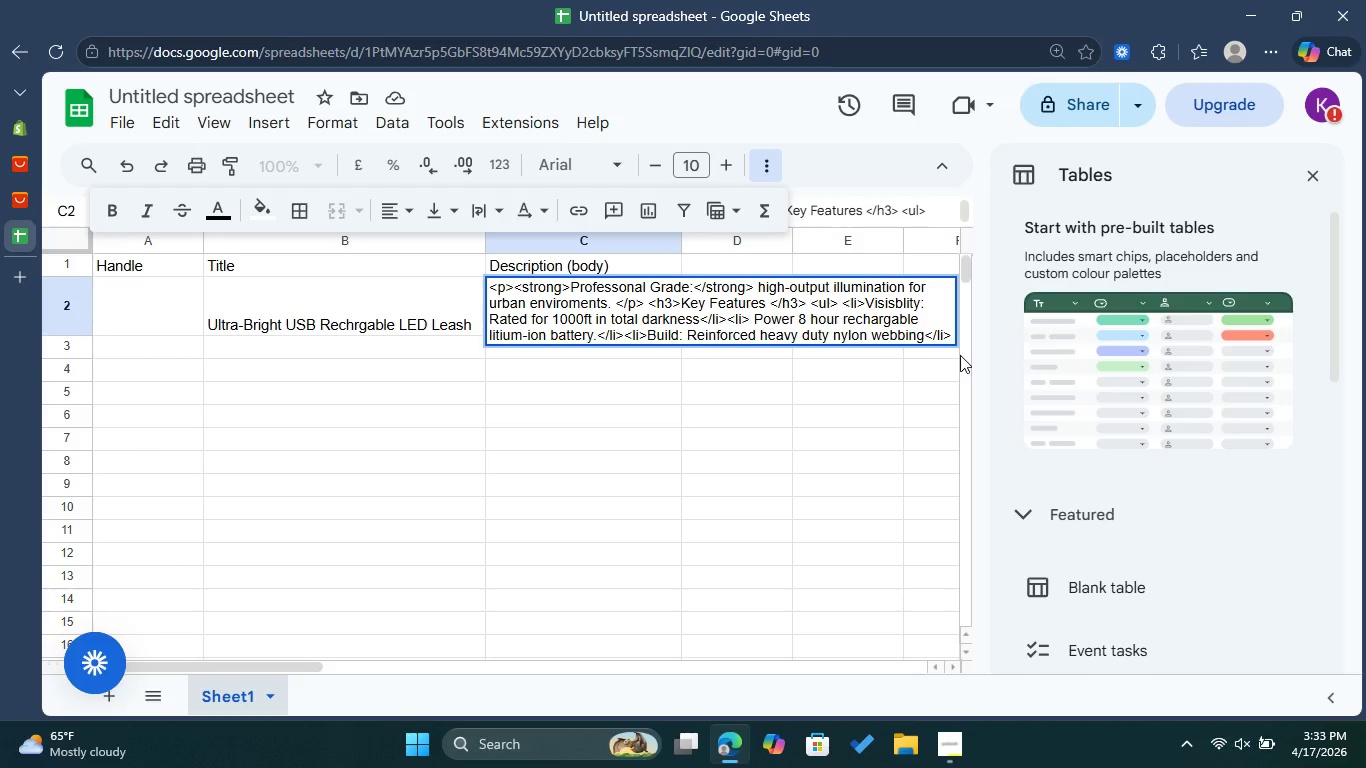 
type(</ul>)
 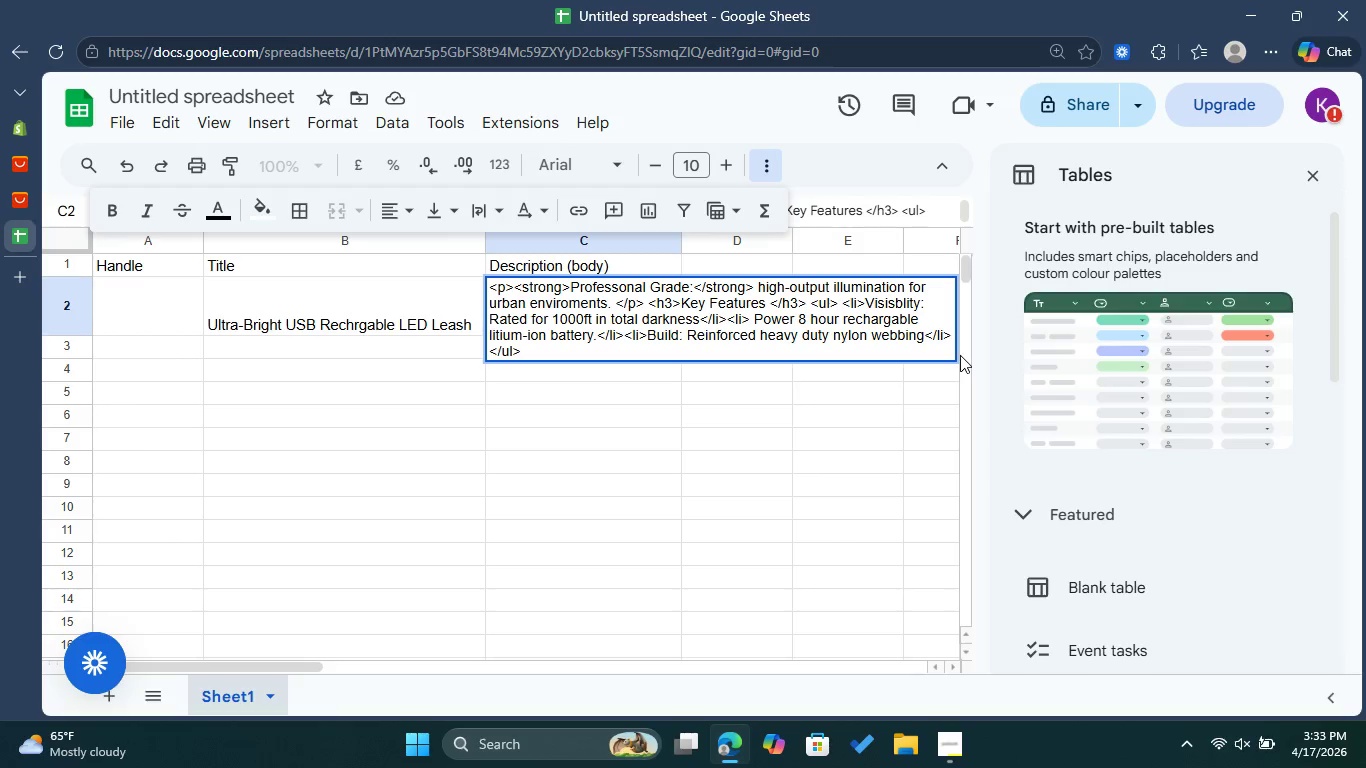 
wait(5.23)
 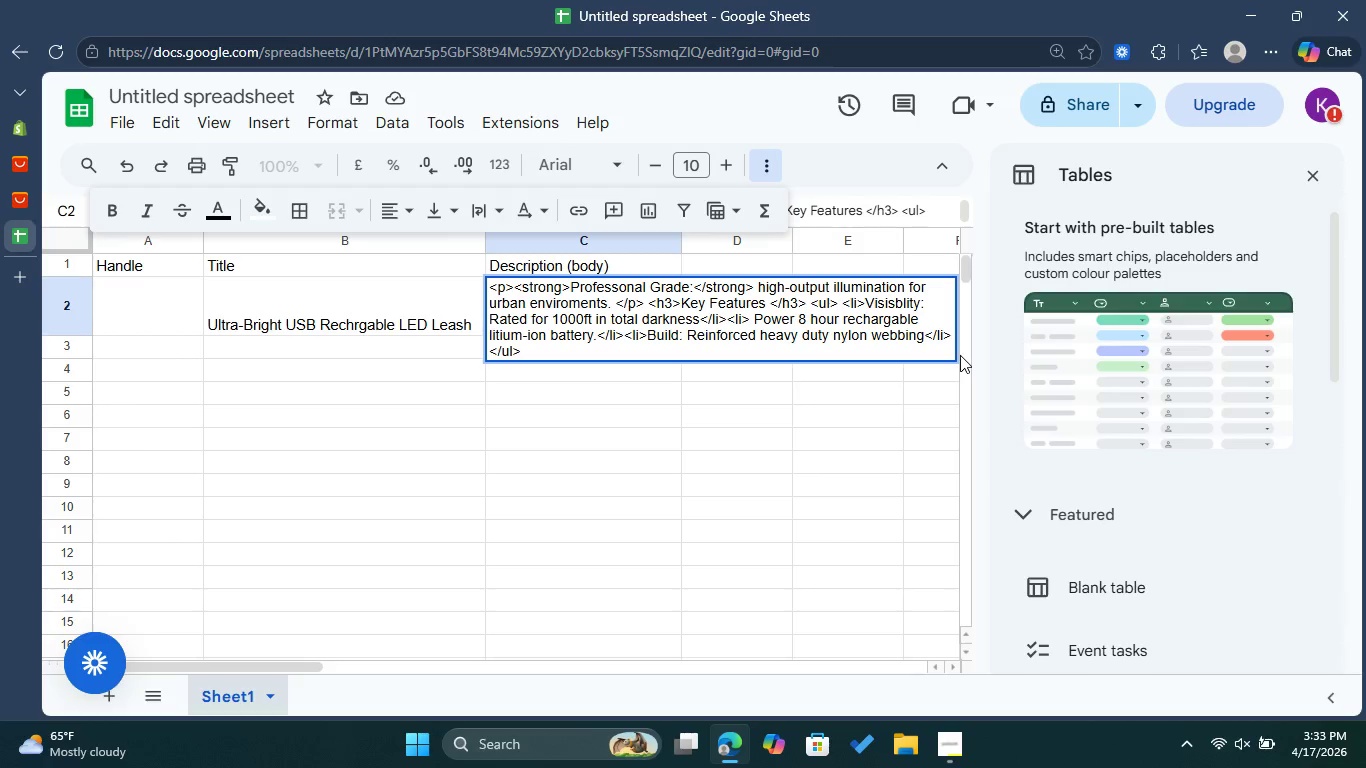 
type(<p><em>)
 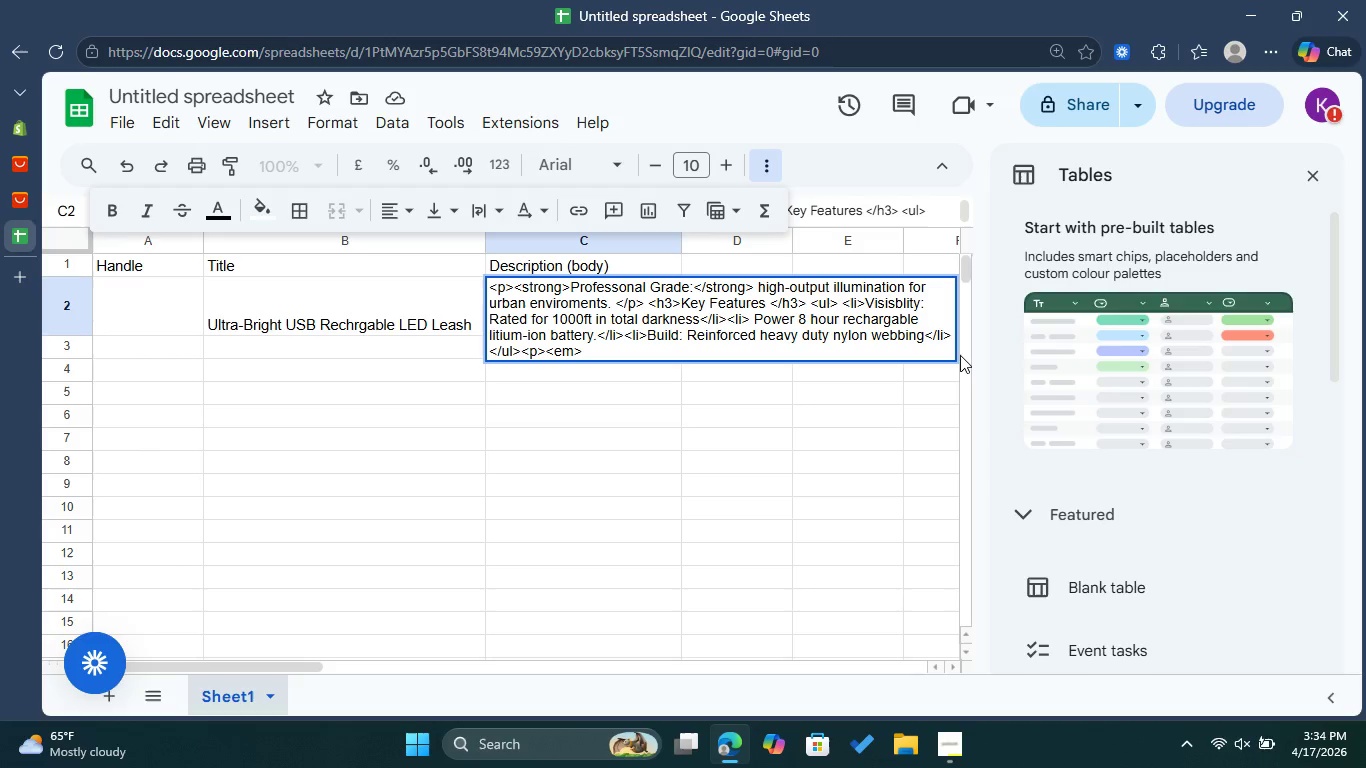 
type(Engineered for multi)
key(Backspace)
type(-)
 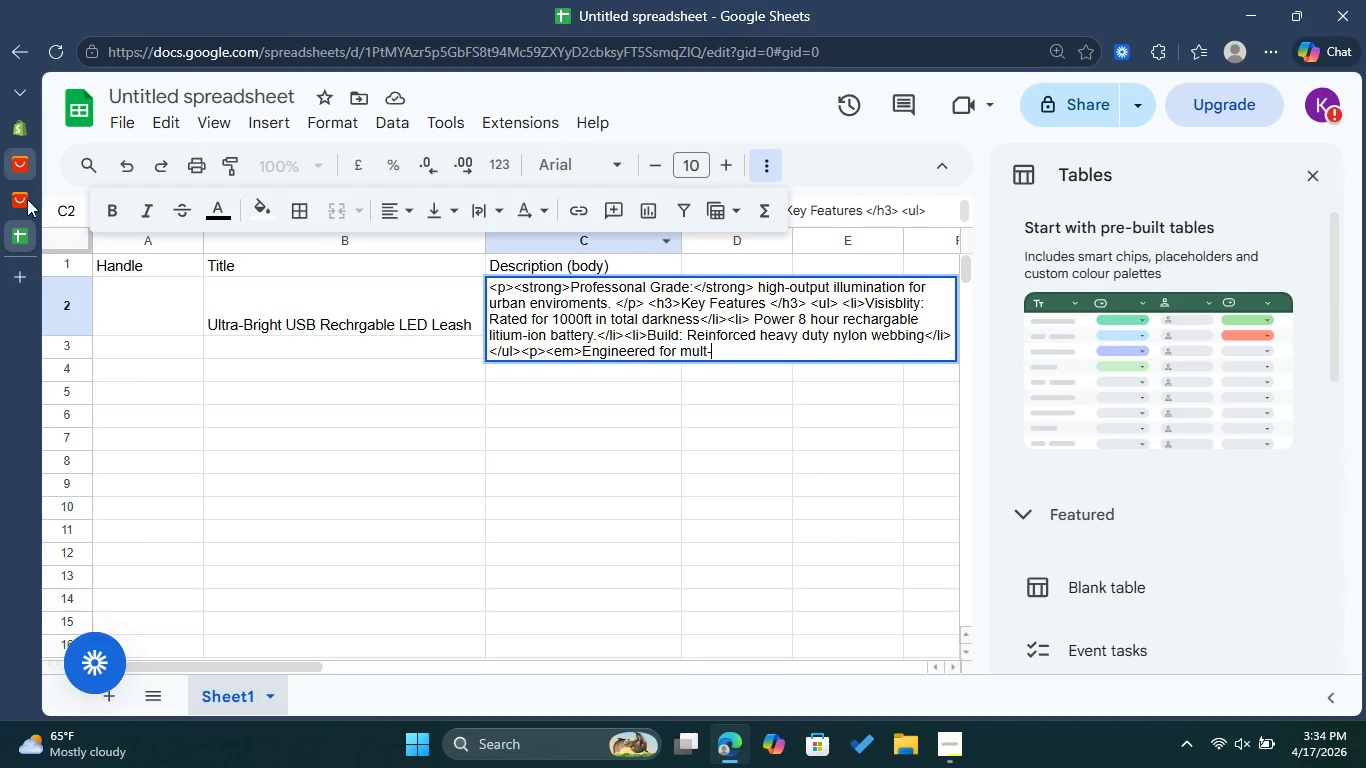 
left_click([29, 202])
 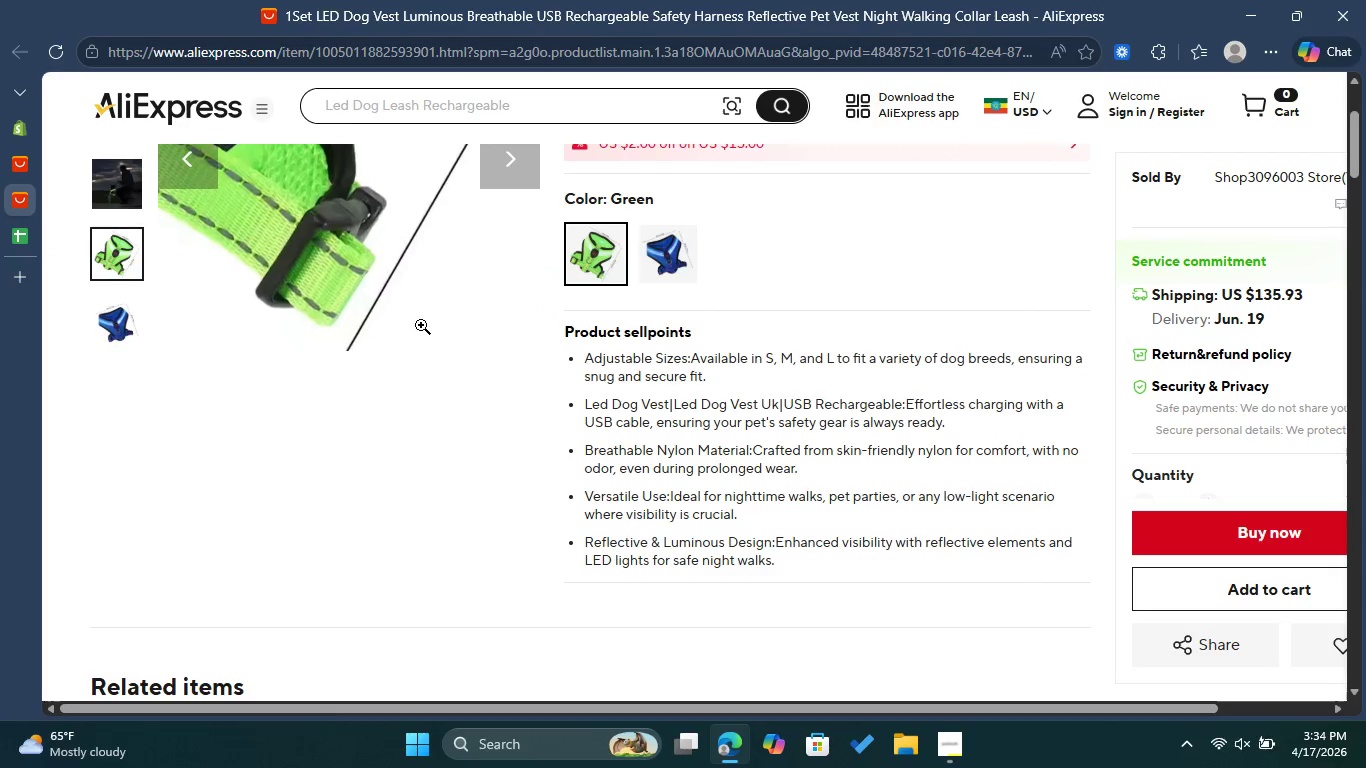 
scroll: coordinate [421, 325], scroll_direction: up, amount: 5.0
 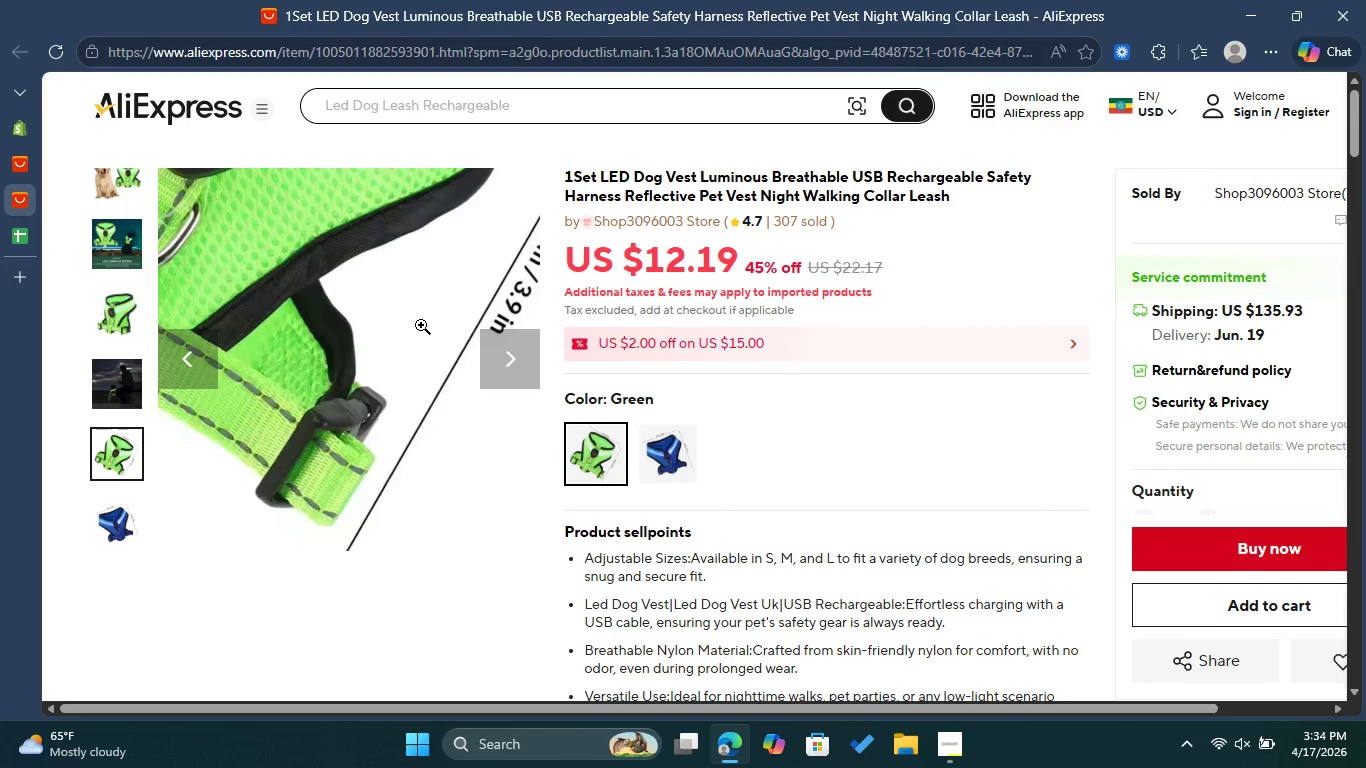 
scroll: coordinate [421, 325], scroll_direction: down, amount: 1.0
 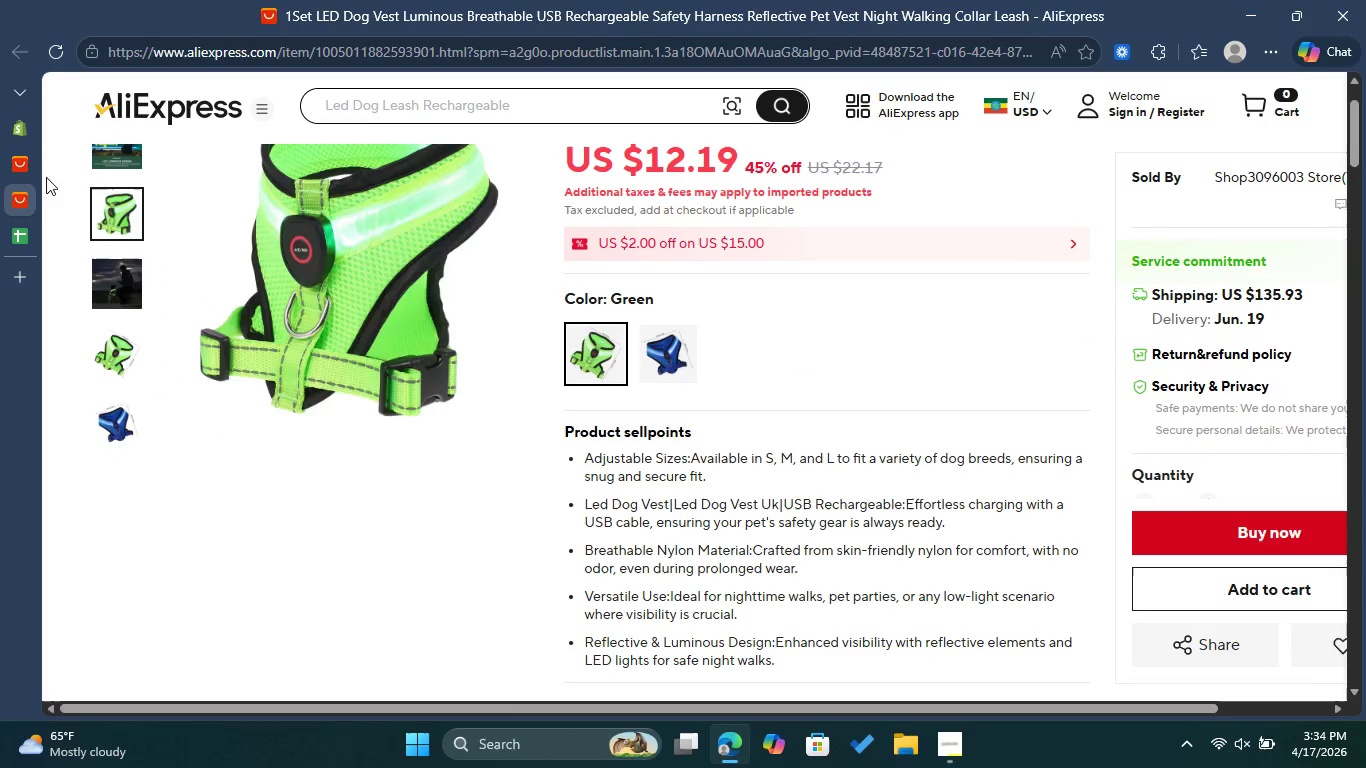 
left_click([29, 230])
 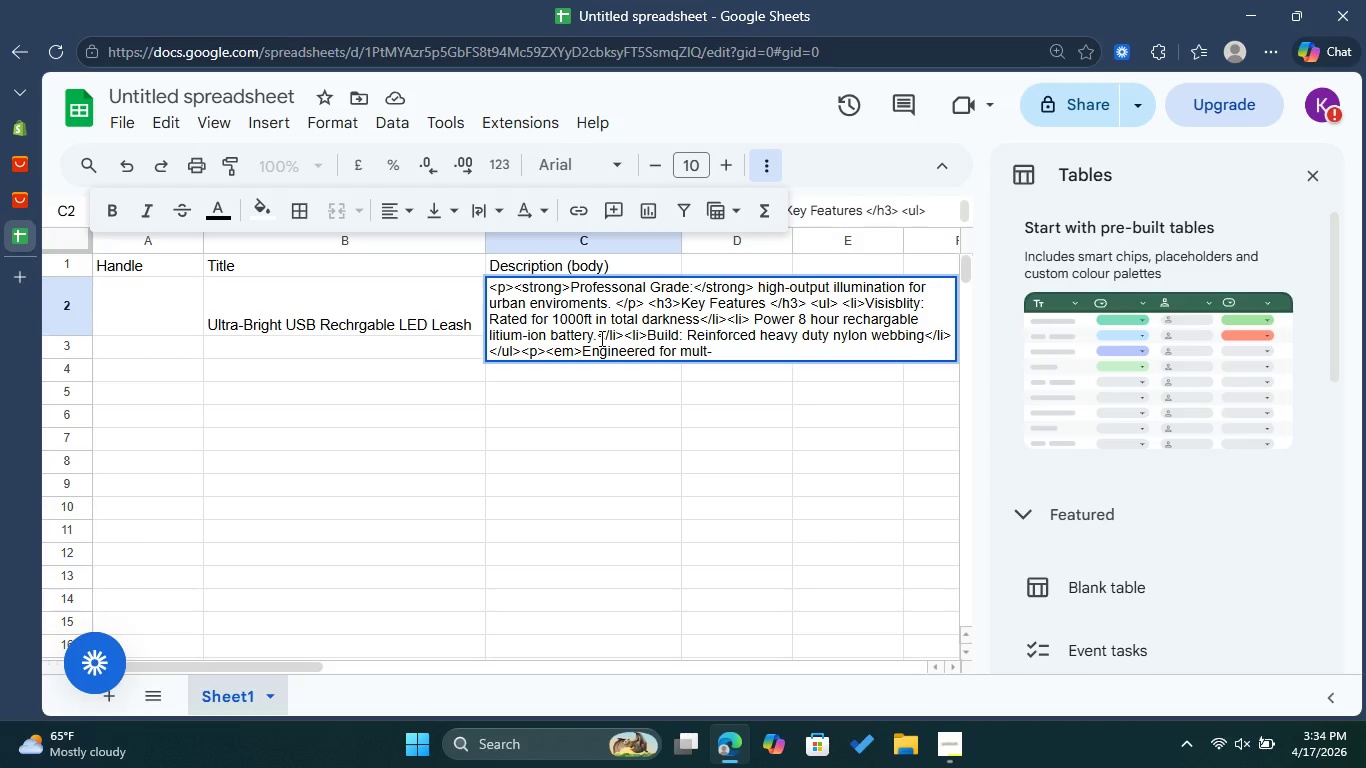 
type(dog handlers and late no)
key(Backspace)
type(ight visiblity</r)
key(Backspace)
type(em><p>)
 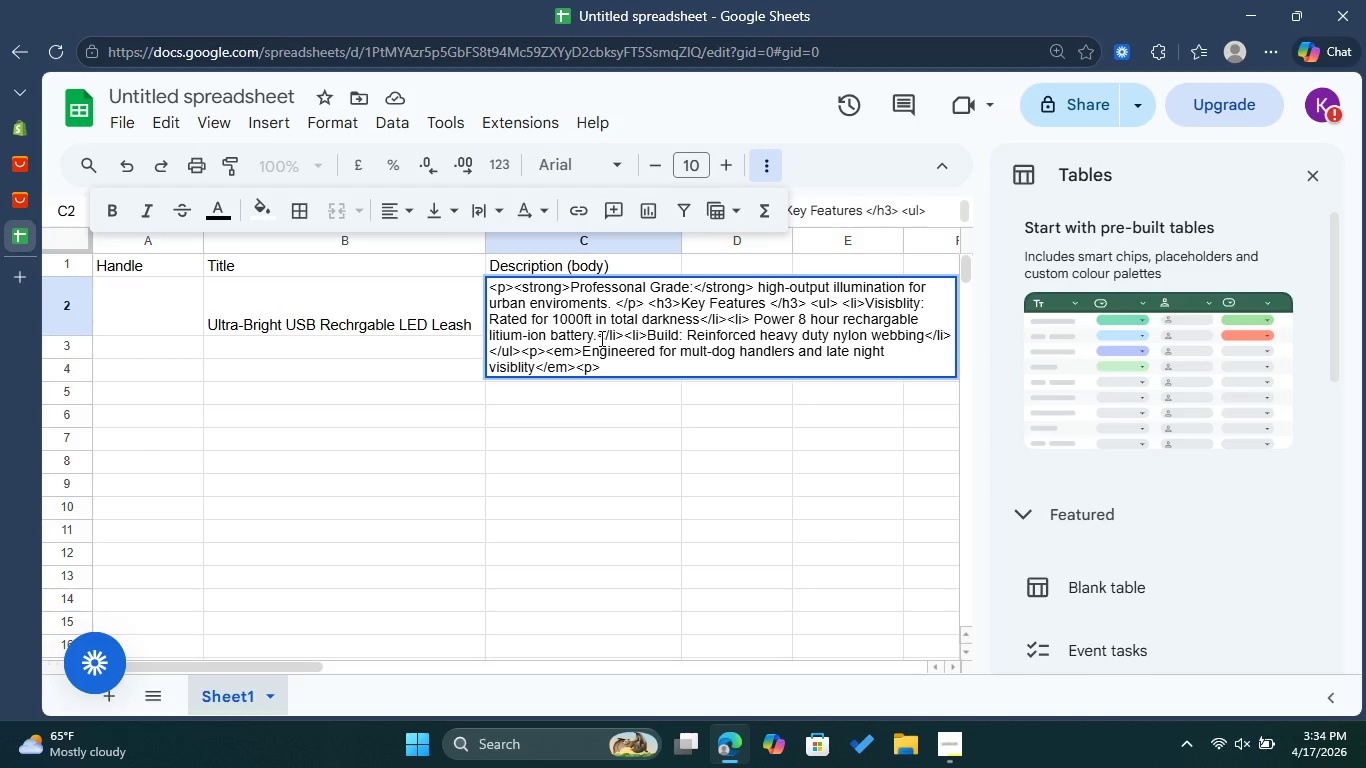 
left_click([587, 323])
 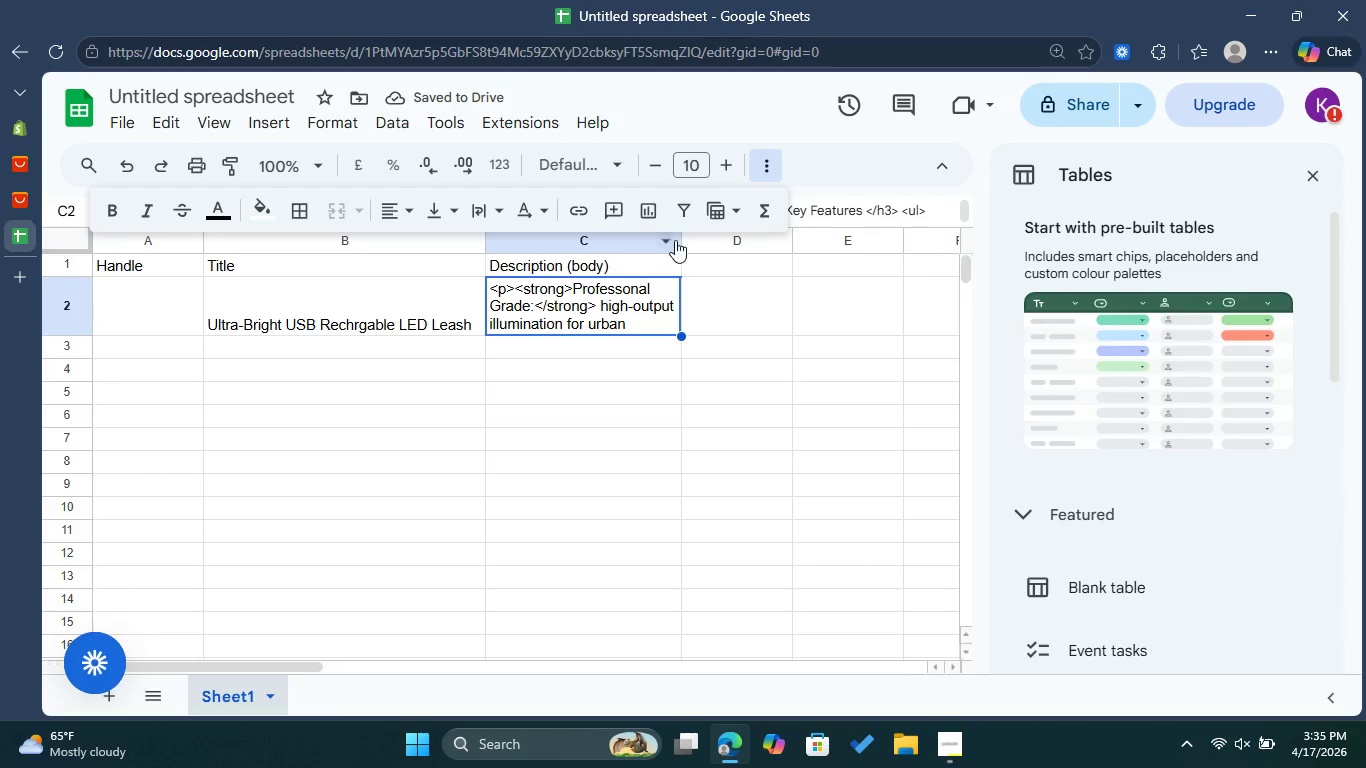 
left_click_drag(start_coordinate=[681, 240], to_coordinate=[759, 249])
 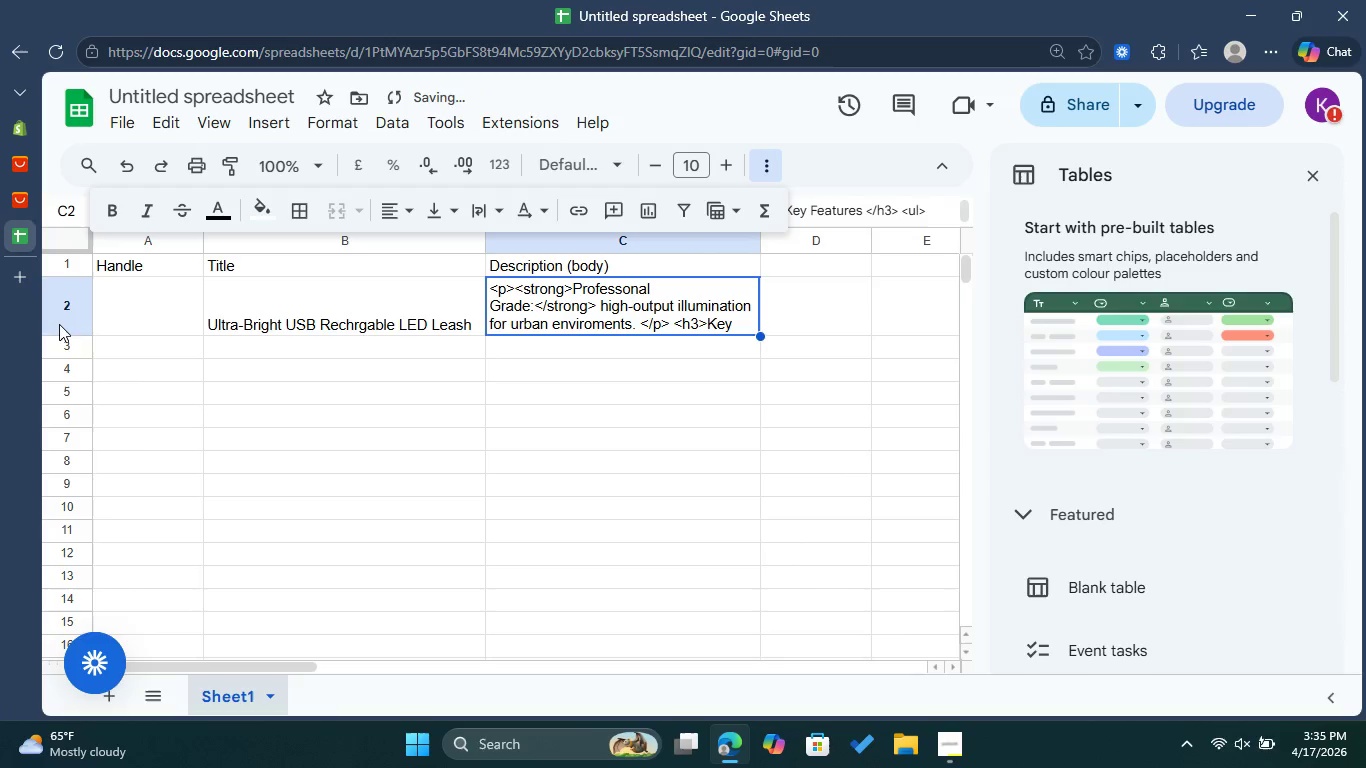 
left_click([77, 334])
 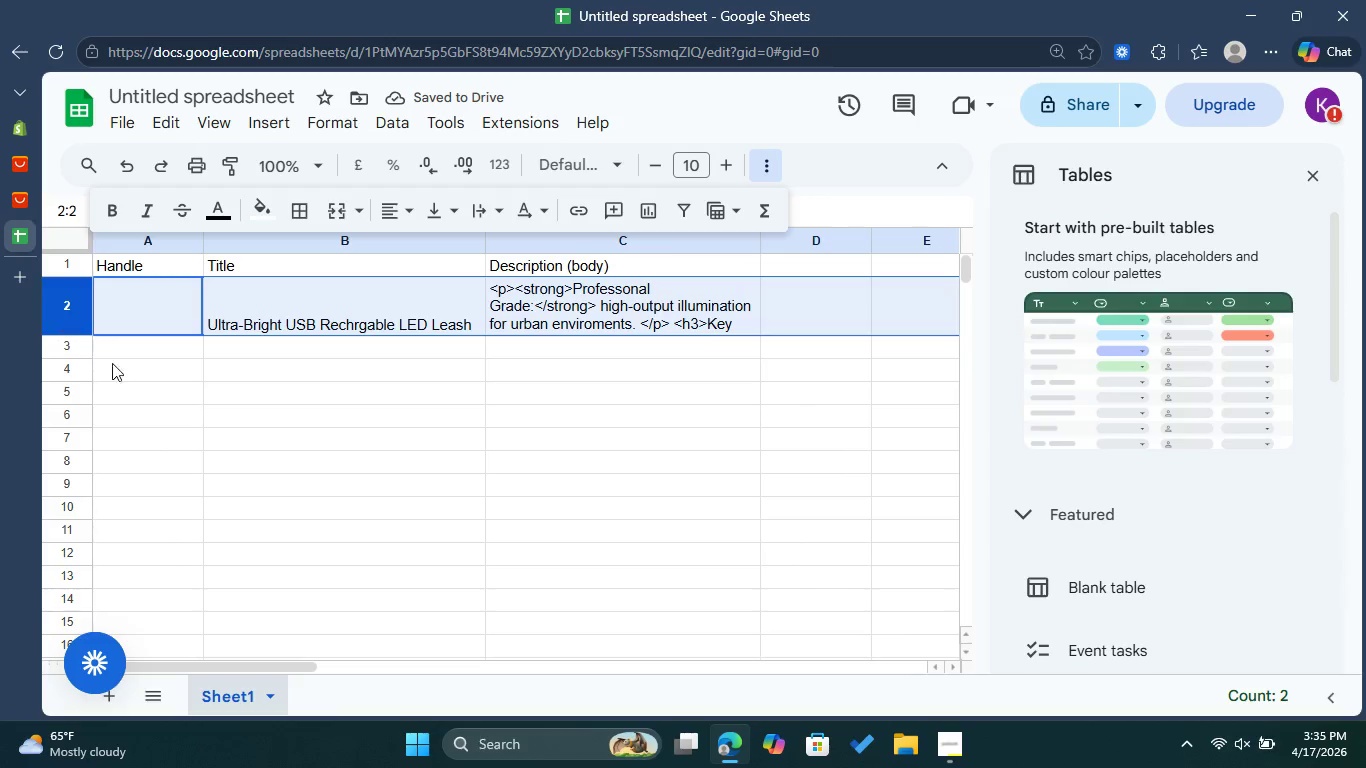 
left_click([131, 371])
 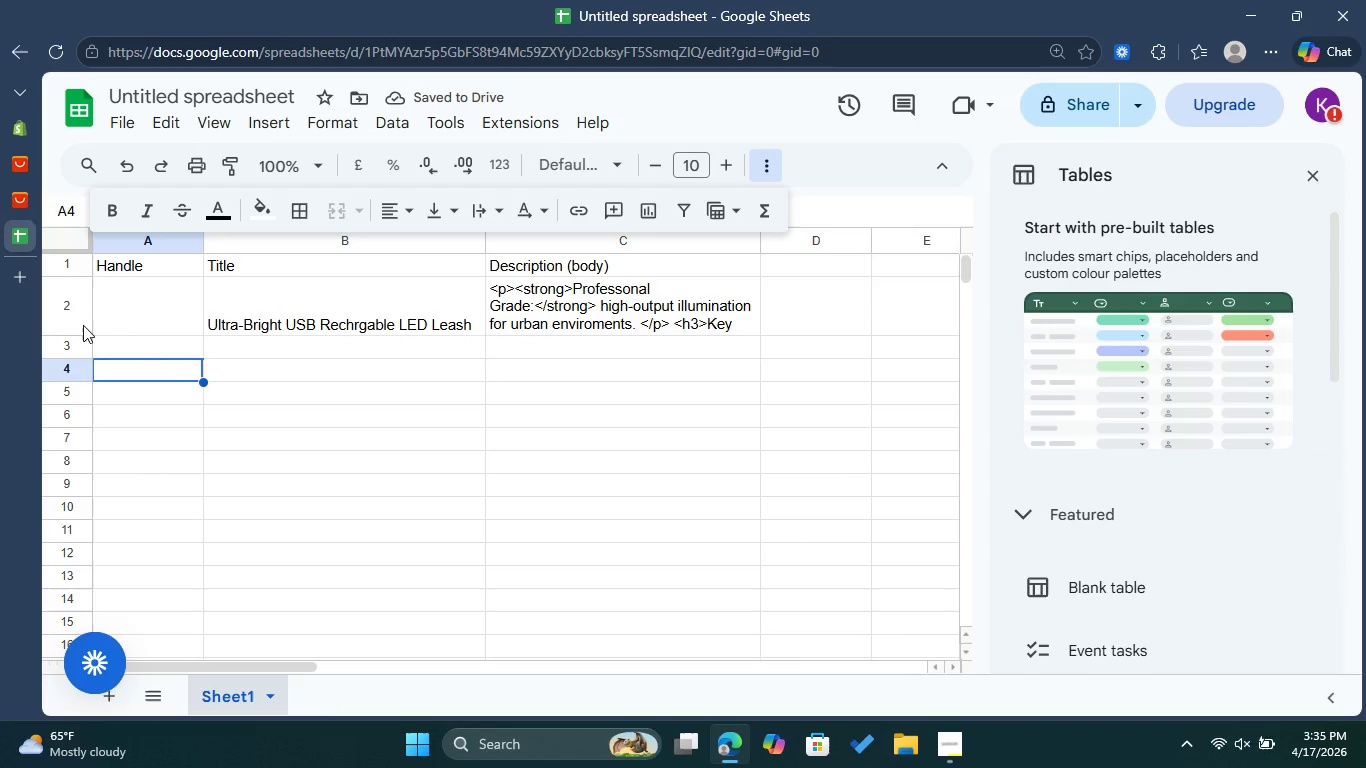 
left_click([77, 319])
 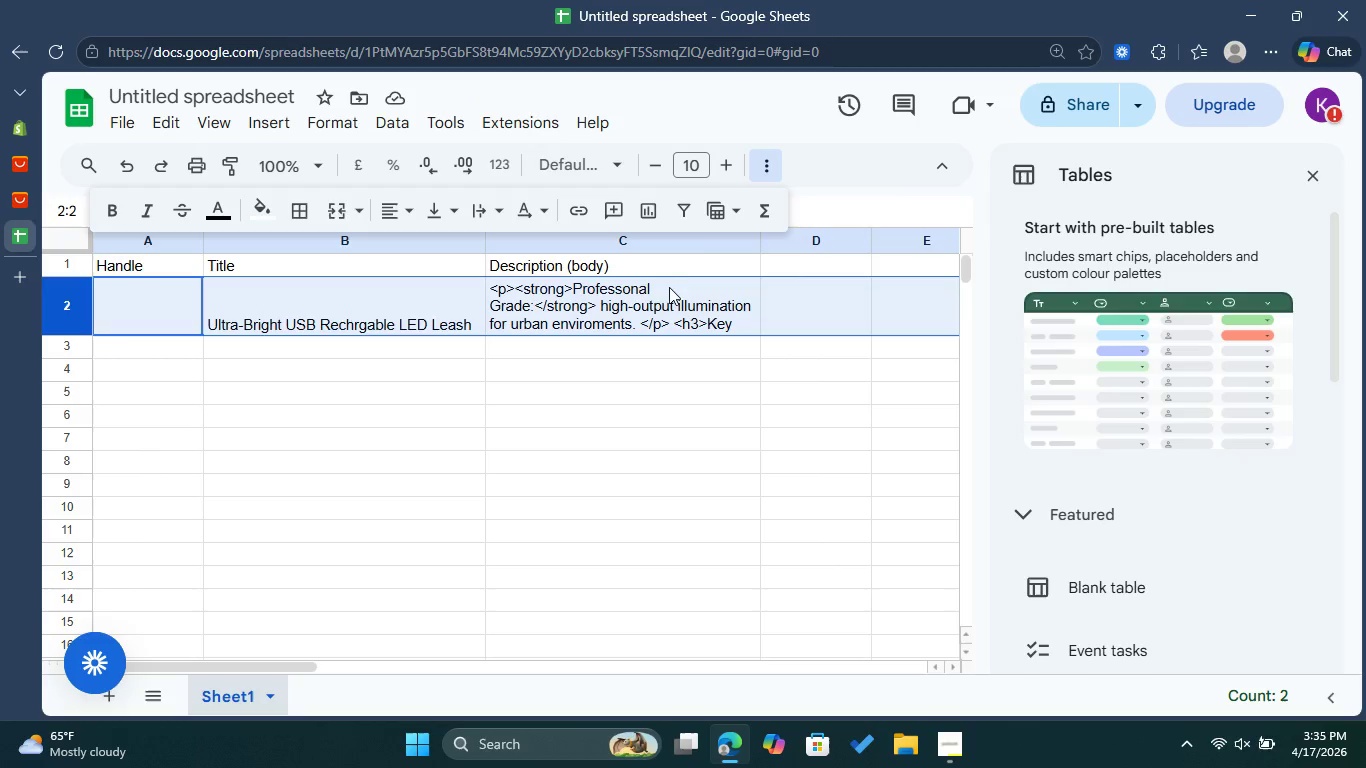 
double_click([706, 288])
 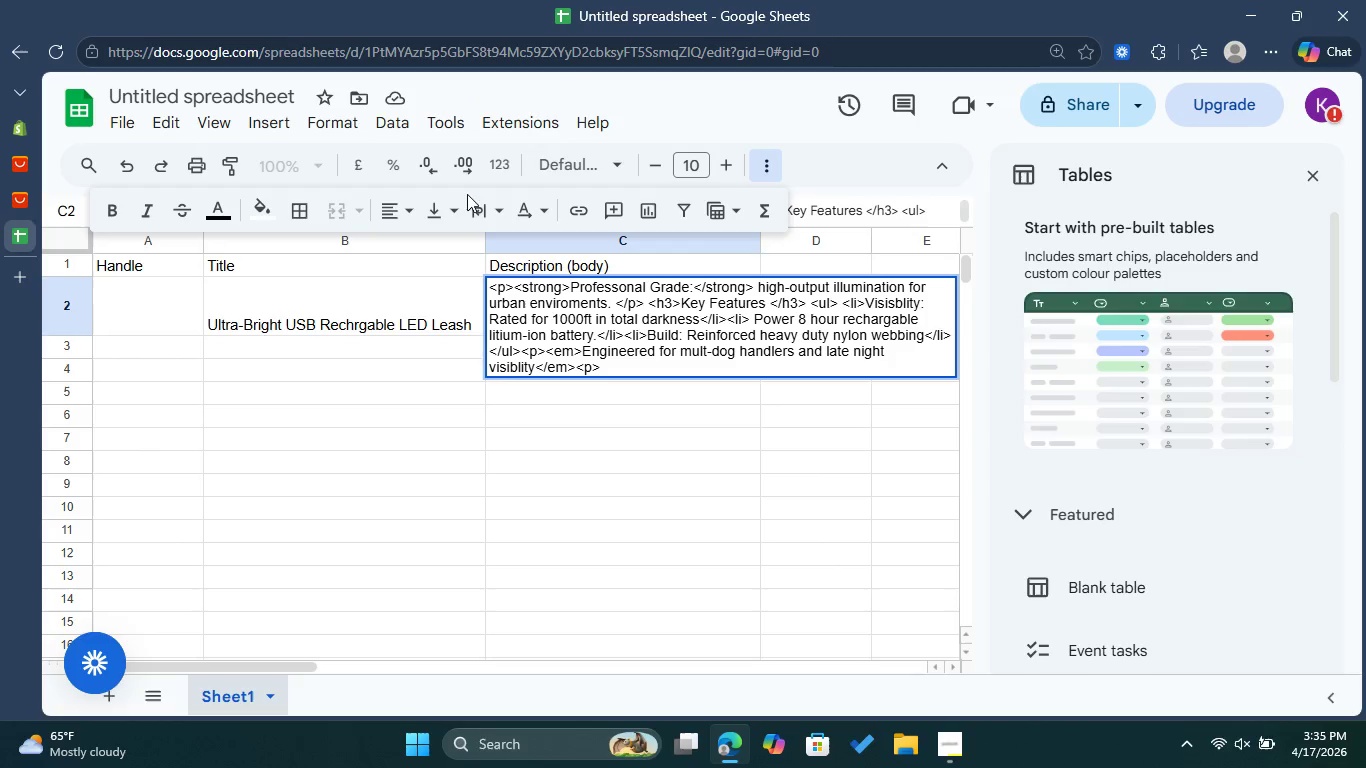 
left_click([491, 209])
 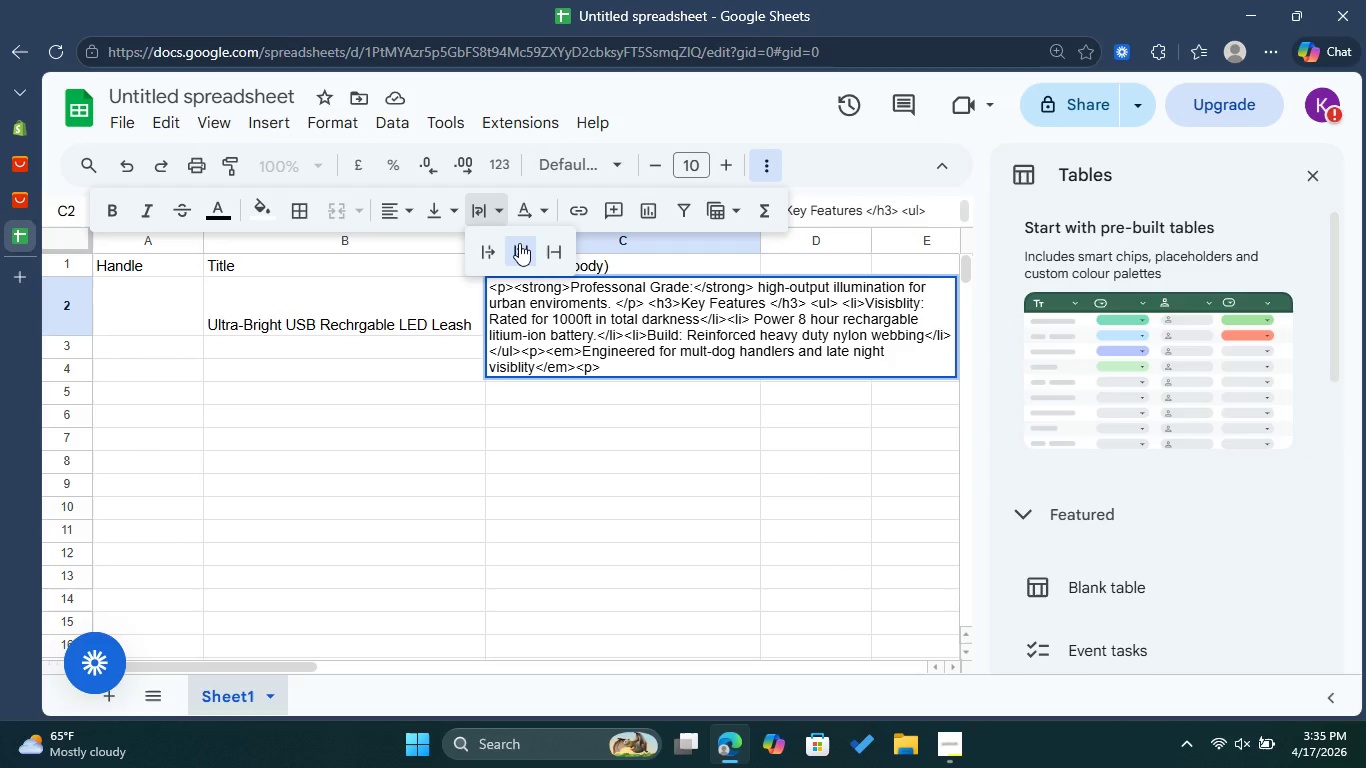 
left_click([519, 243])
 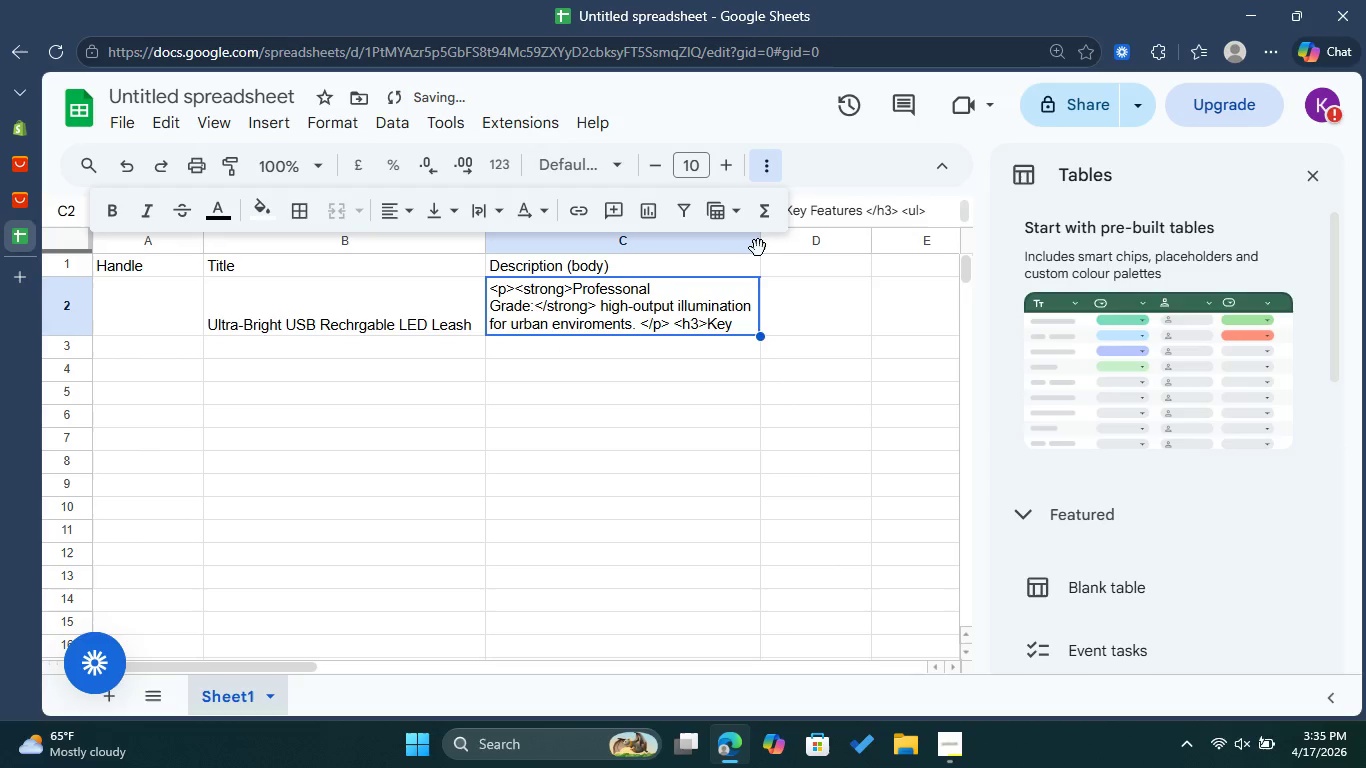 
left_click_drag(start_coordinate=[758, 245], to_coordinate=[818, 247])
 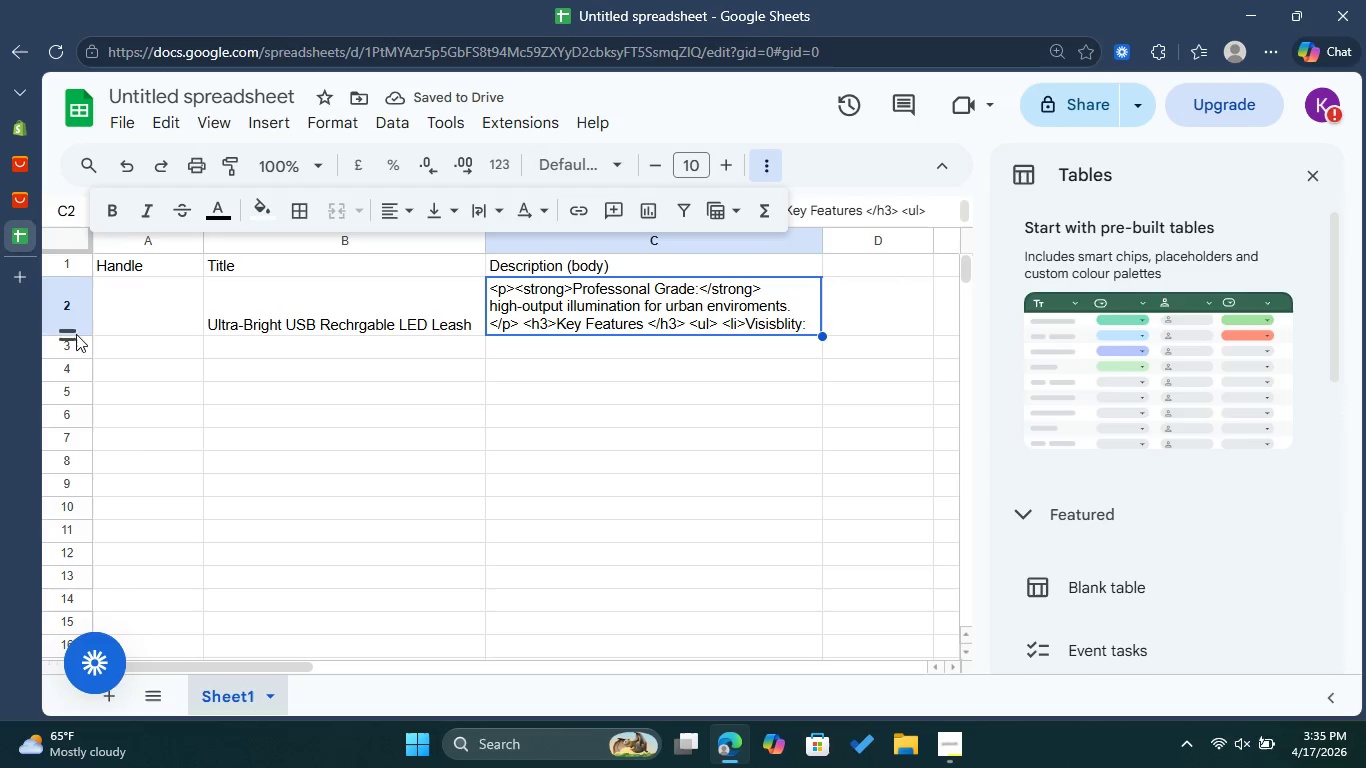 
left_click_drag(start_coordinate=[68, 338], to_coordinate=[75, 422])
 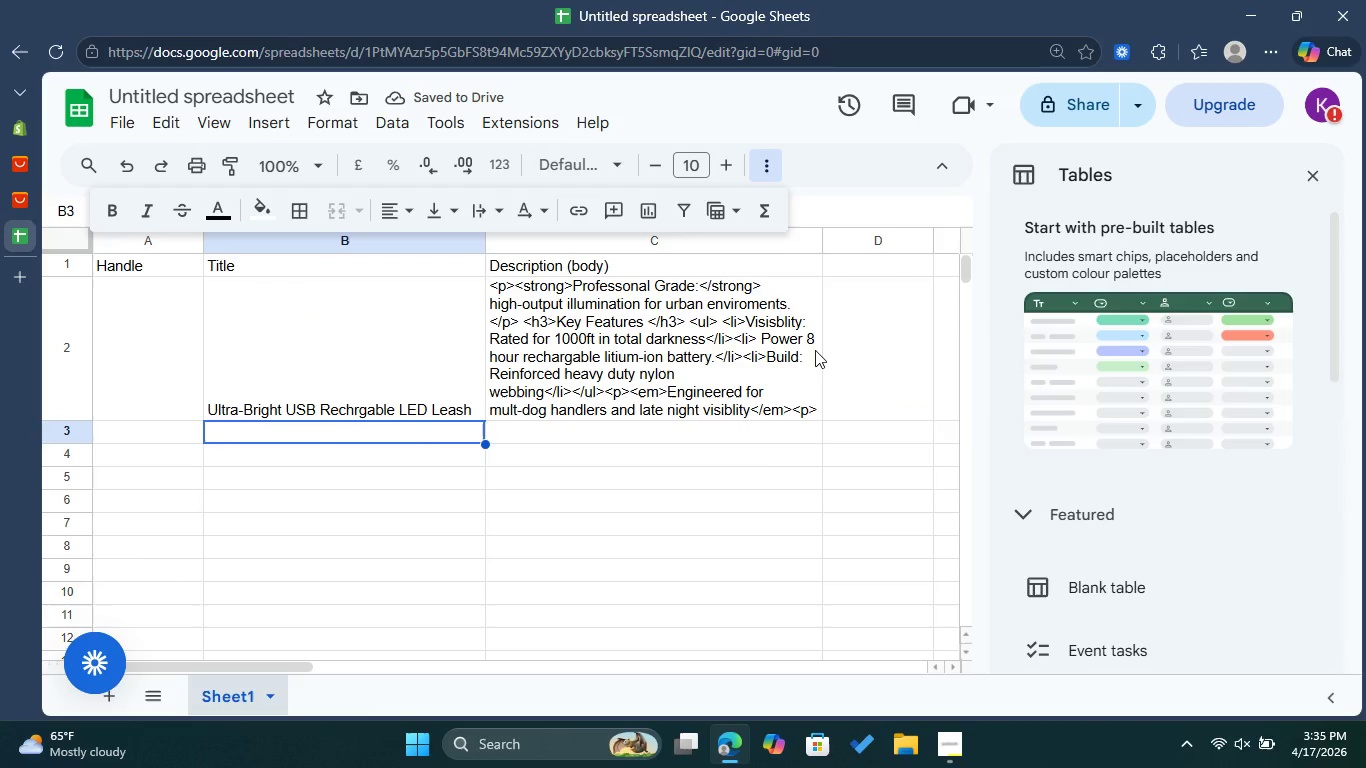 
left_click([851, 348])
 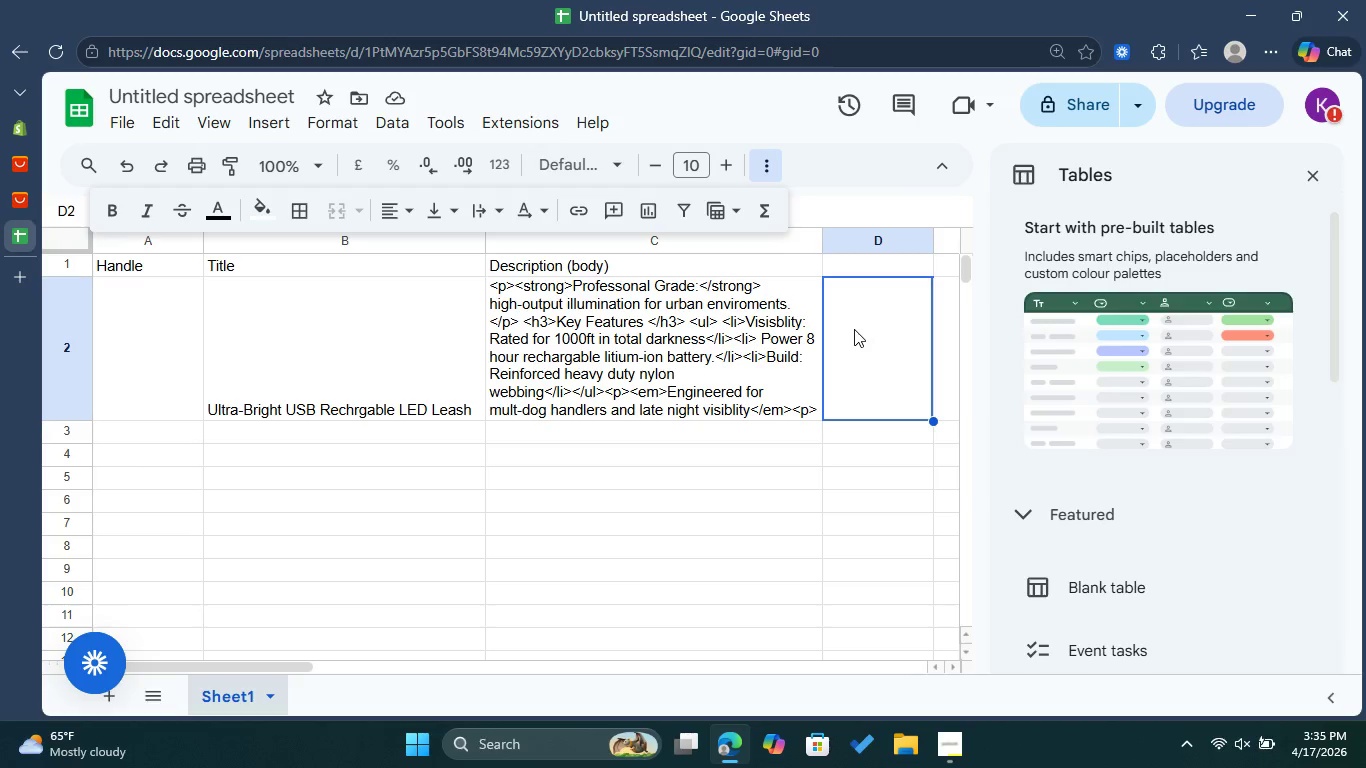 
wait(5.73)
 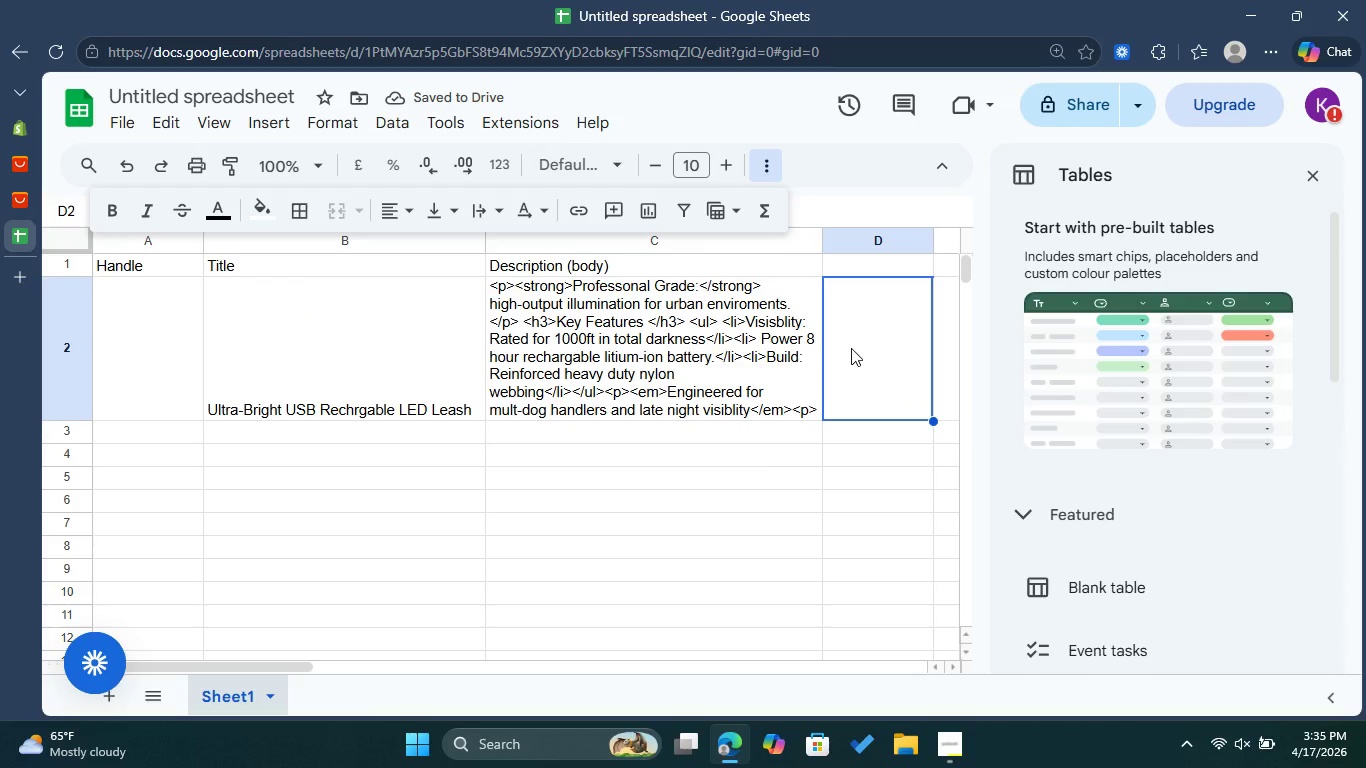 
double_click([869, 260])
 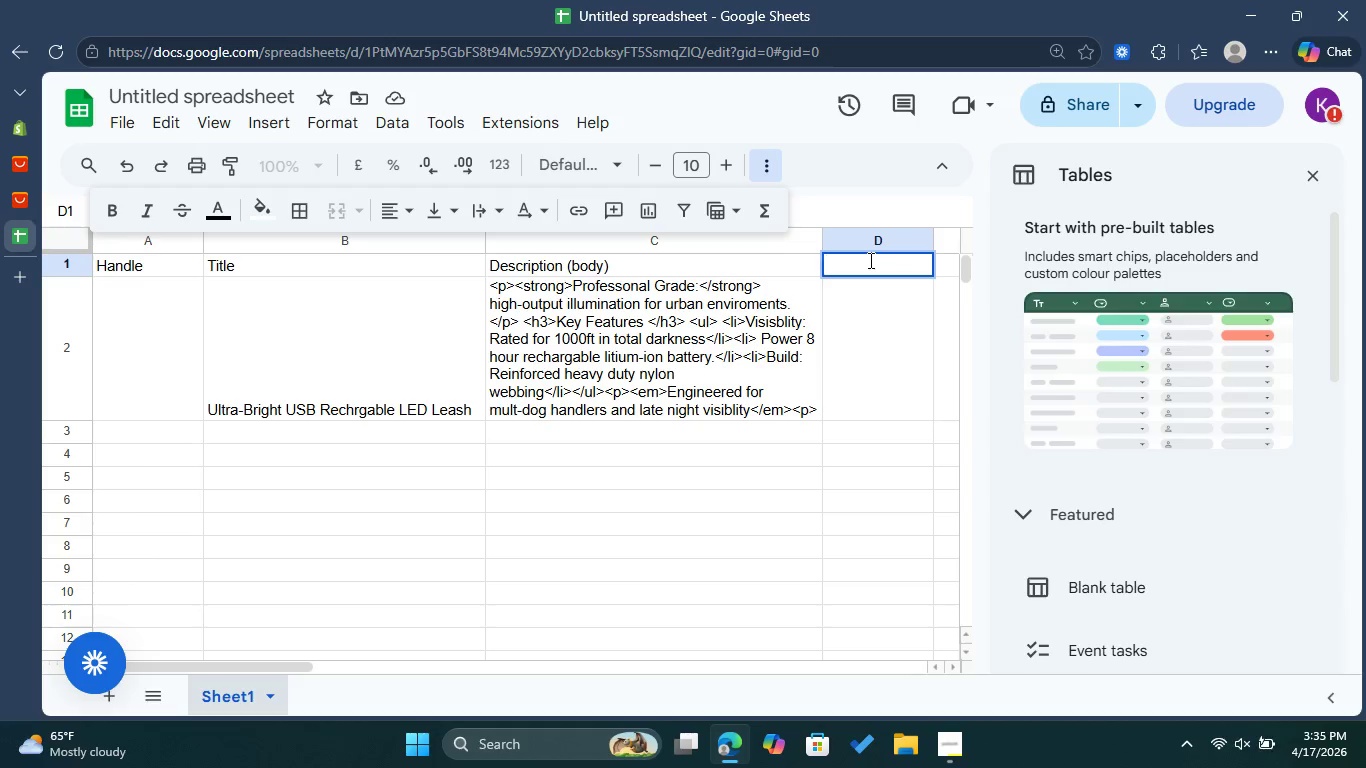 
triple_click([869, 260])
 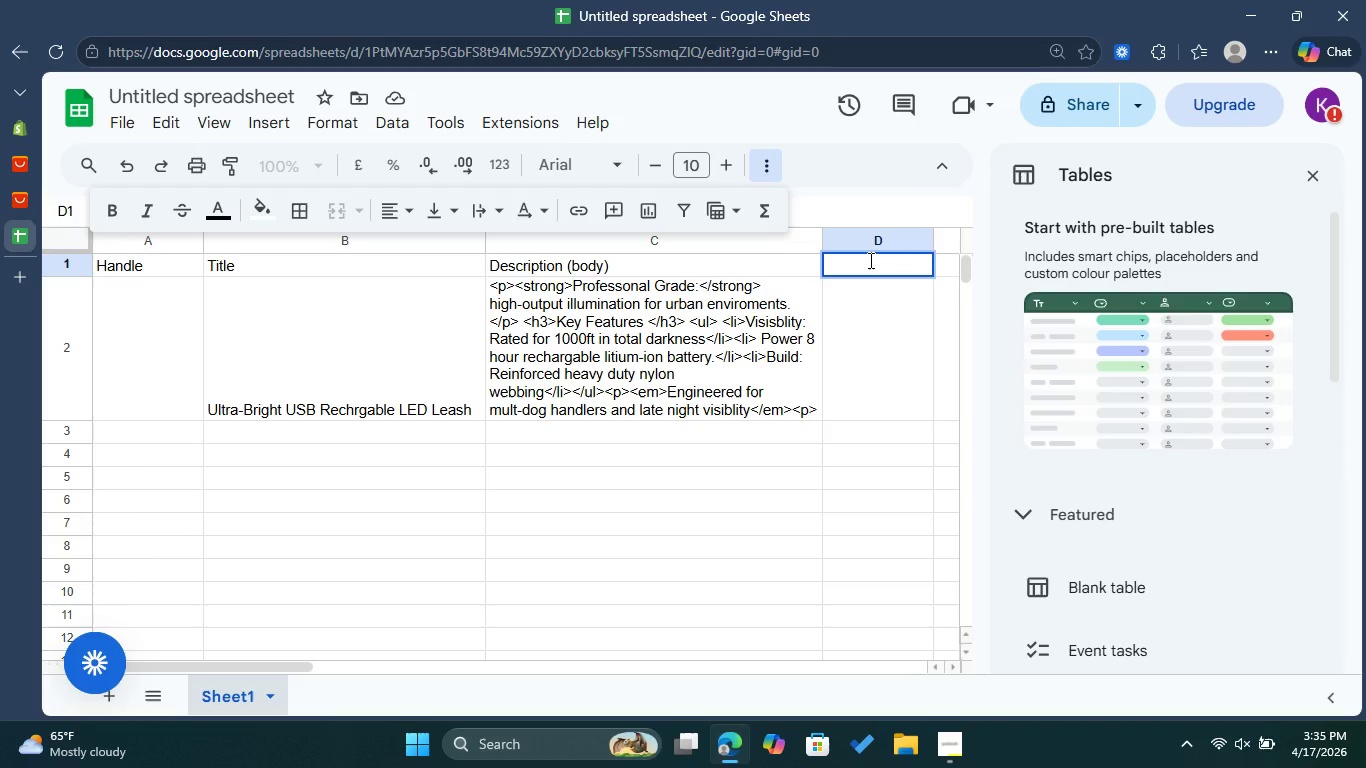 
type(Vendor)
 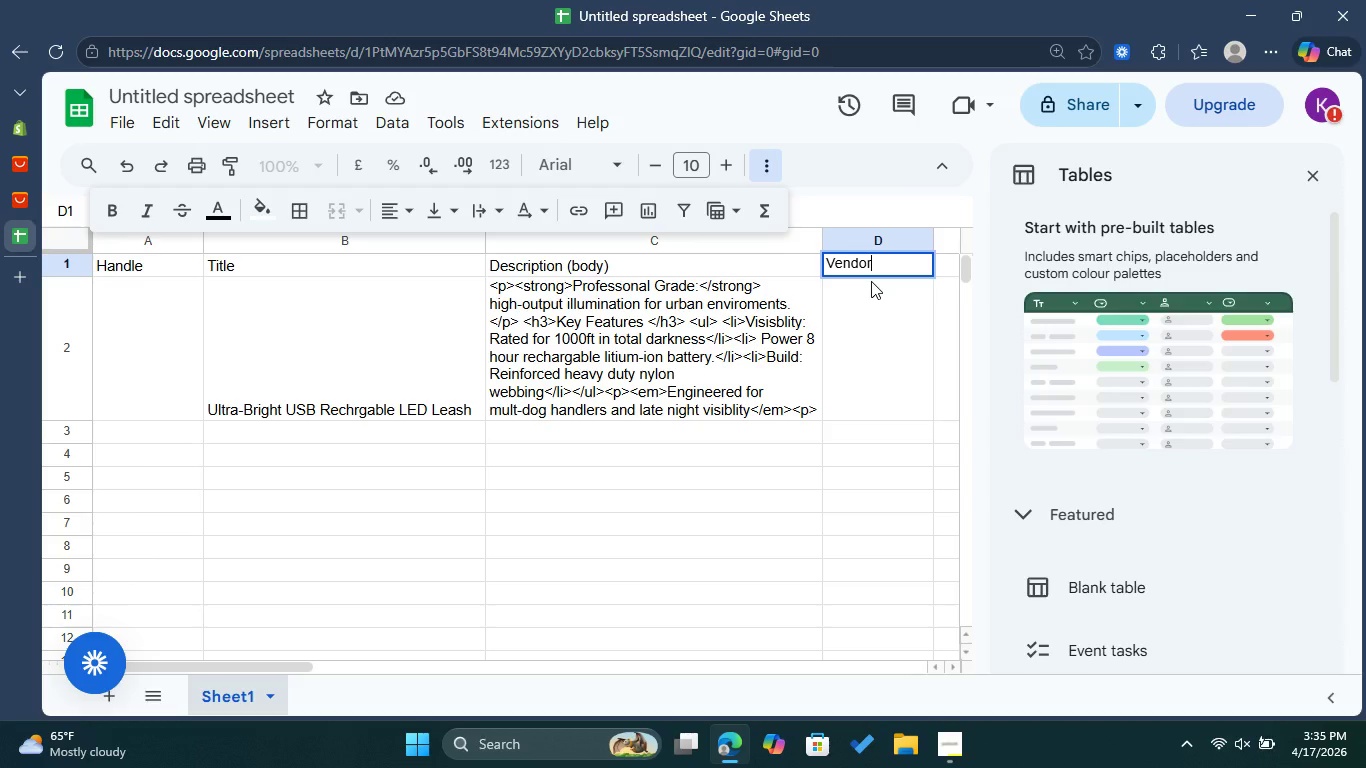 
left_click([850, 333])
 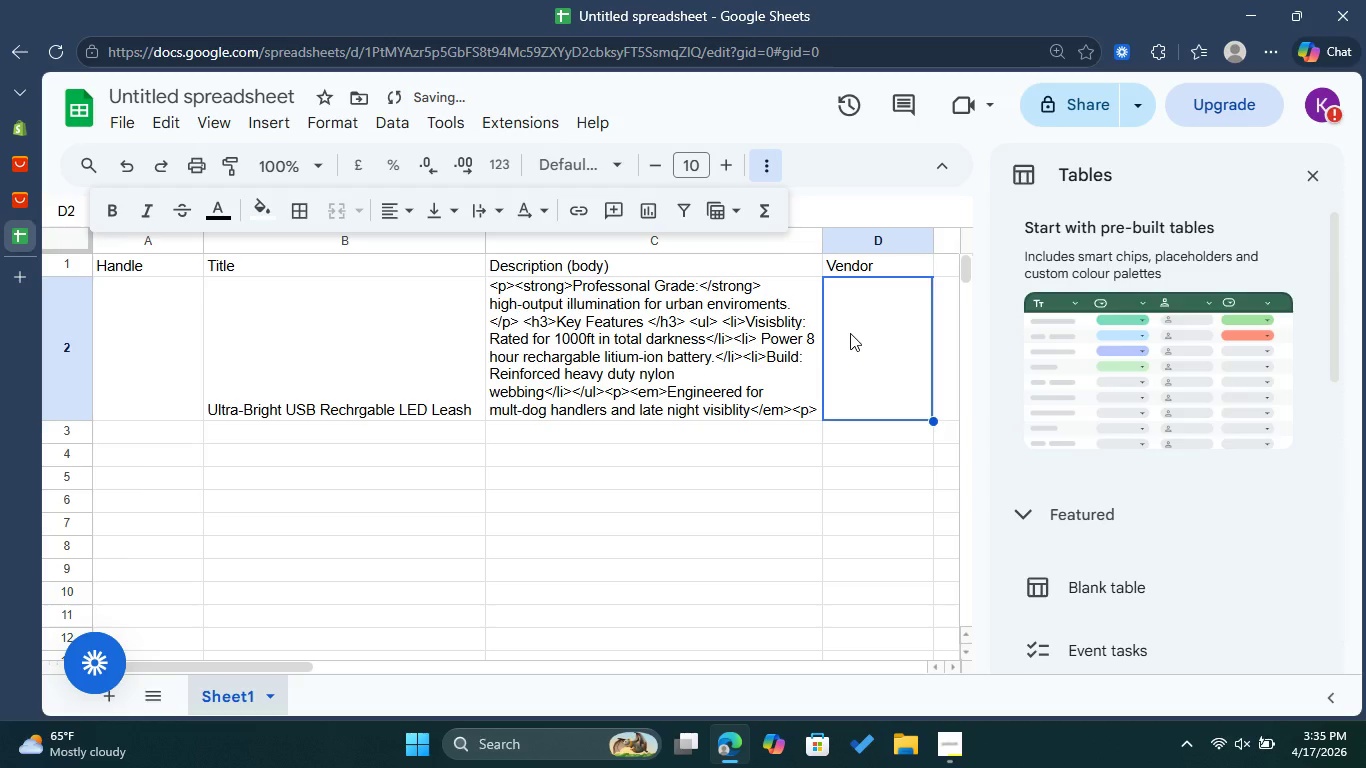 
type(Paws & Pavement)
 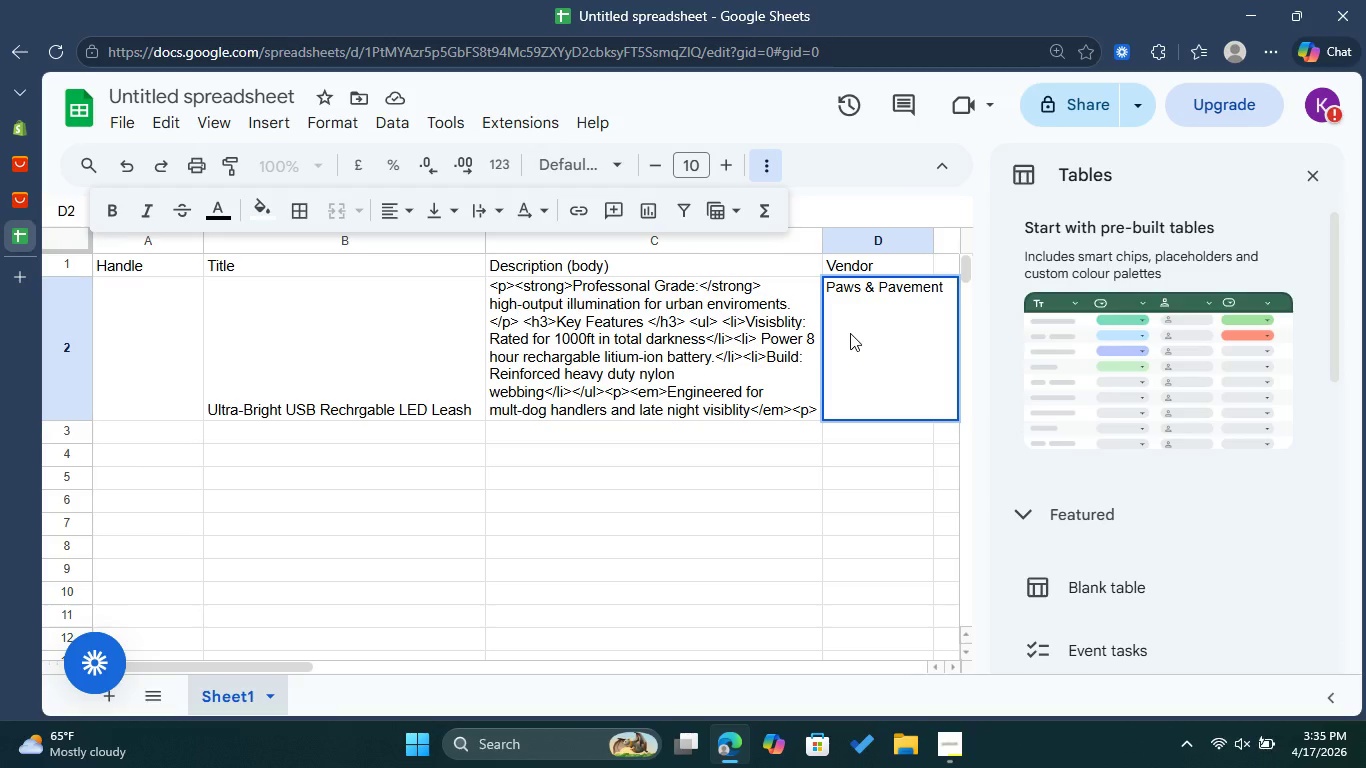 
left_click([736, 437])
 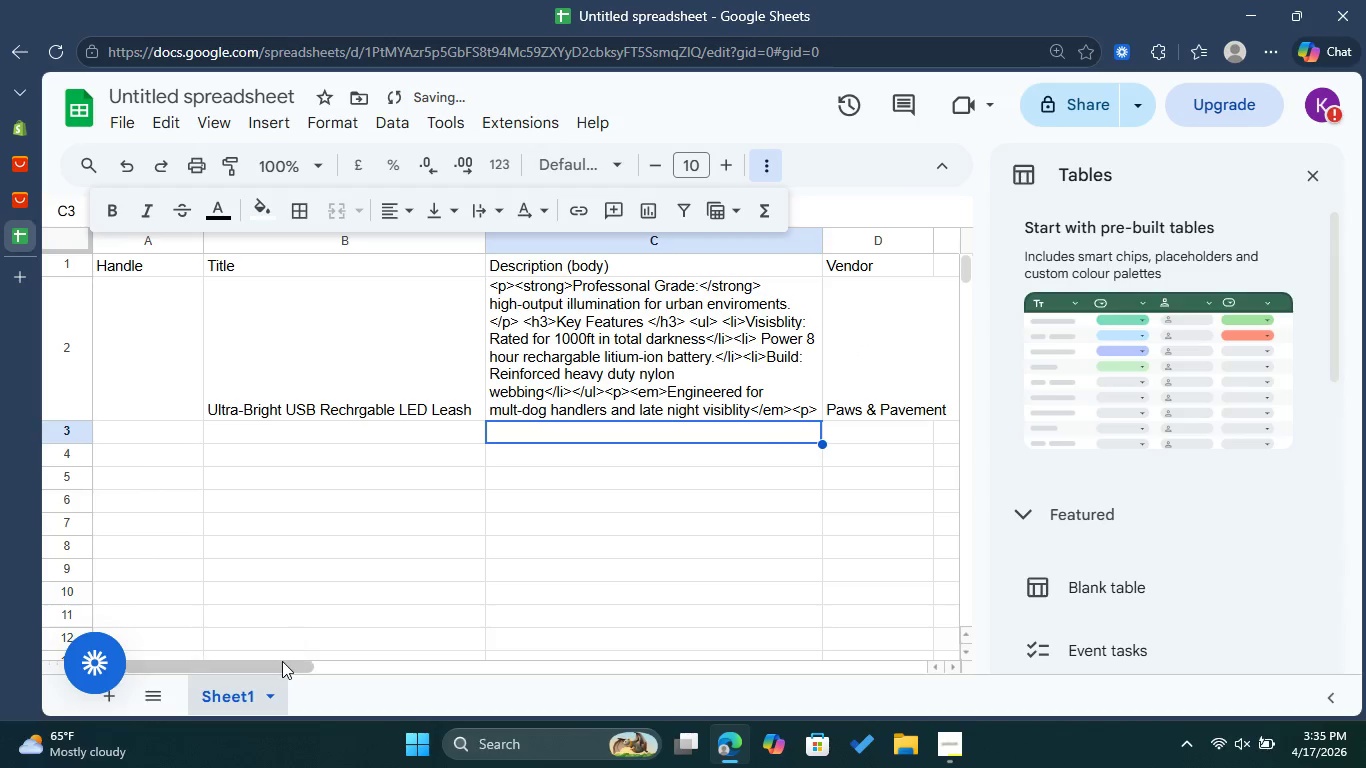 
left_click_drag(start_coordinate=[280, 663], to_coordinate=[392, 664])
 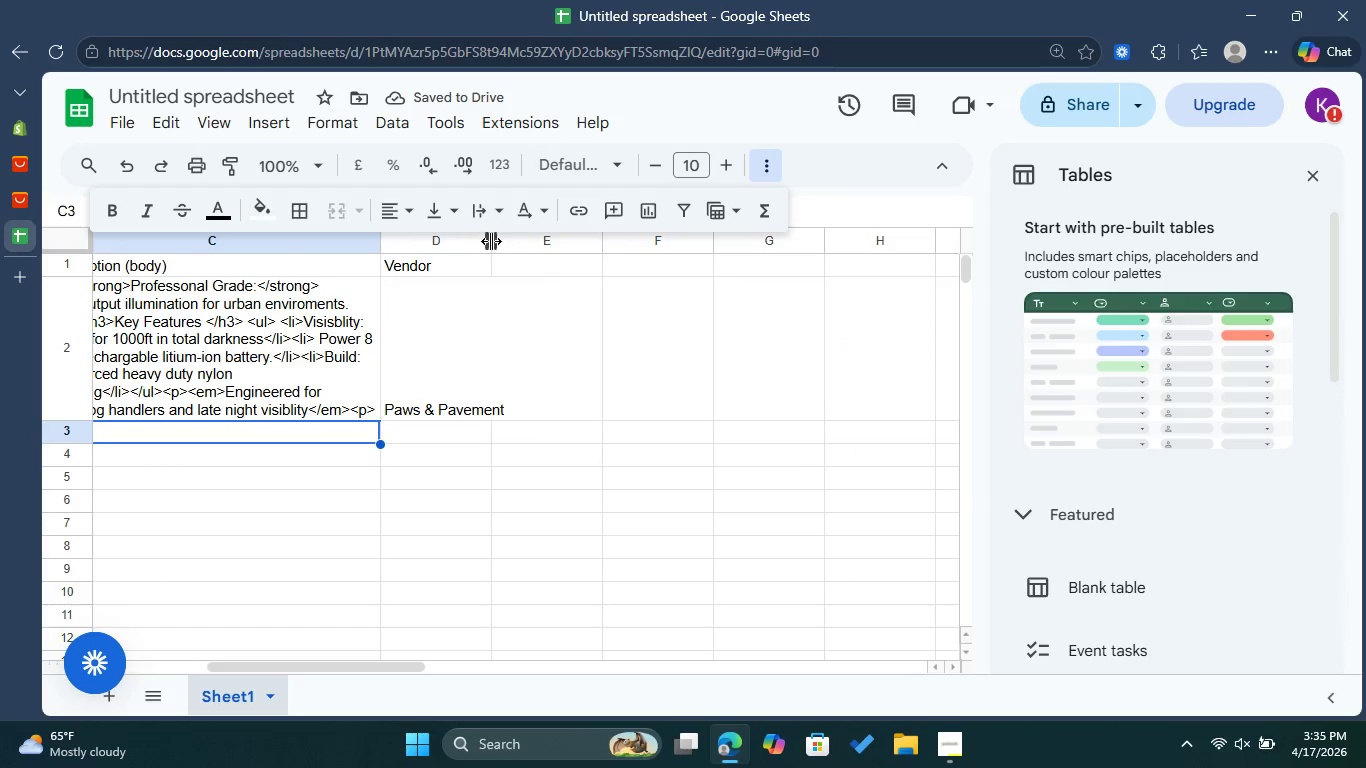 
left_click_drag(start_coordinate=[491, 241], to_coordinate=[525, 255])
 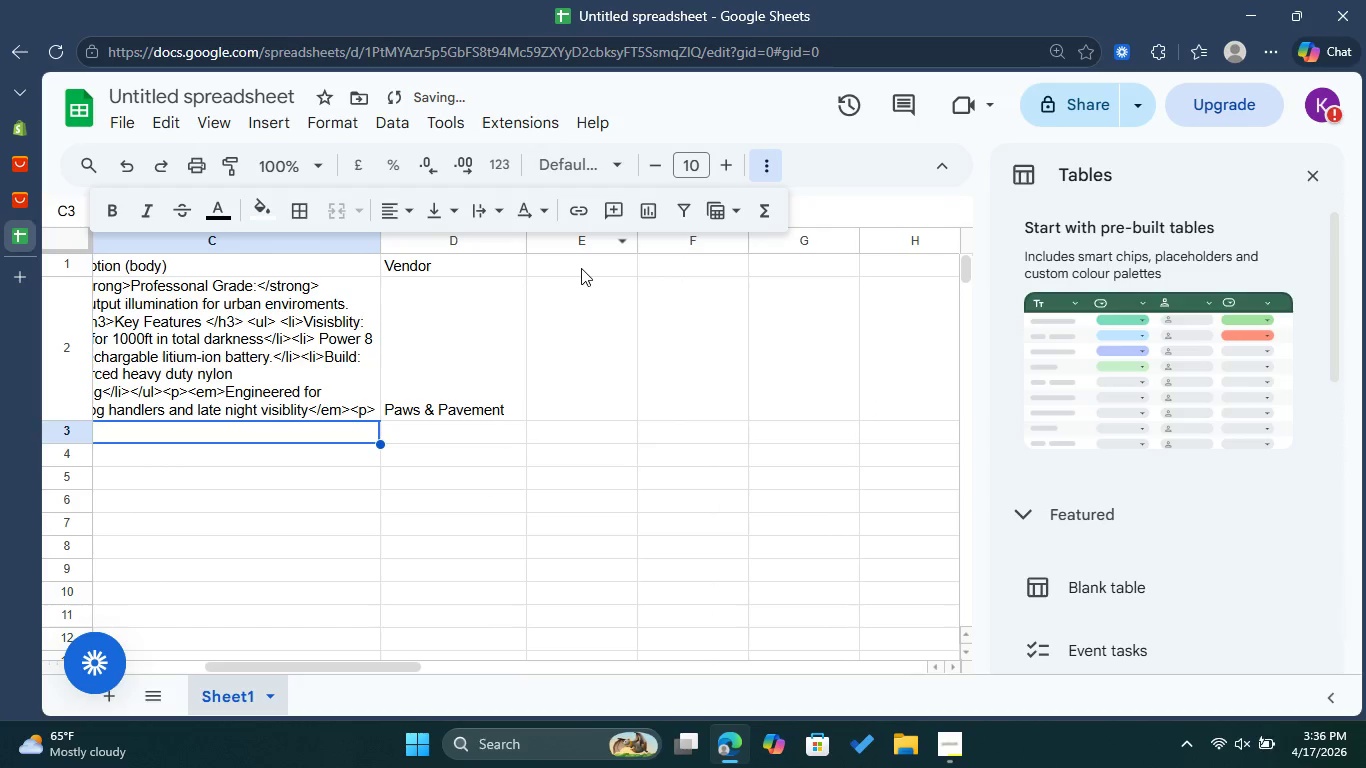 
left_click([581, 268])
 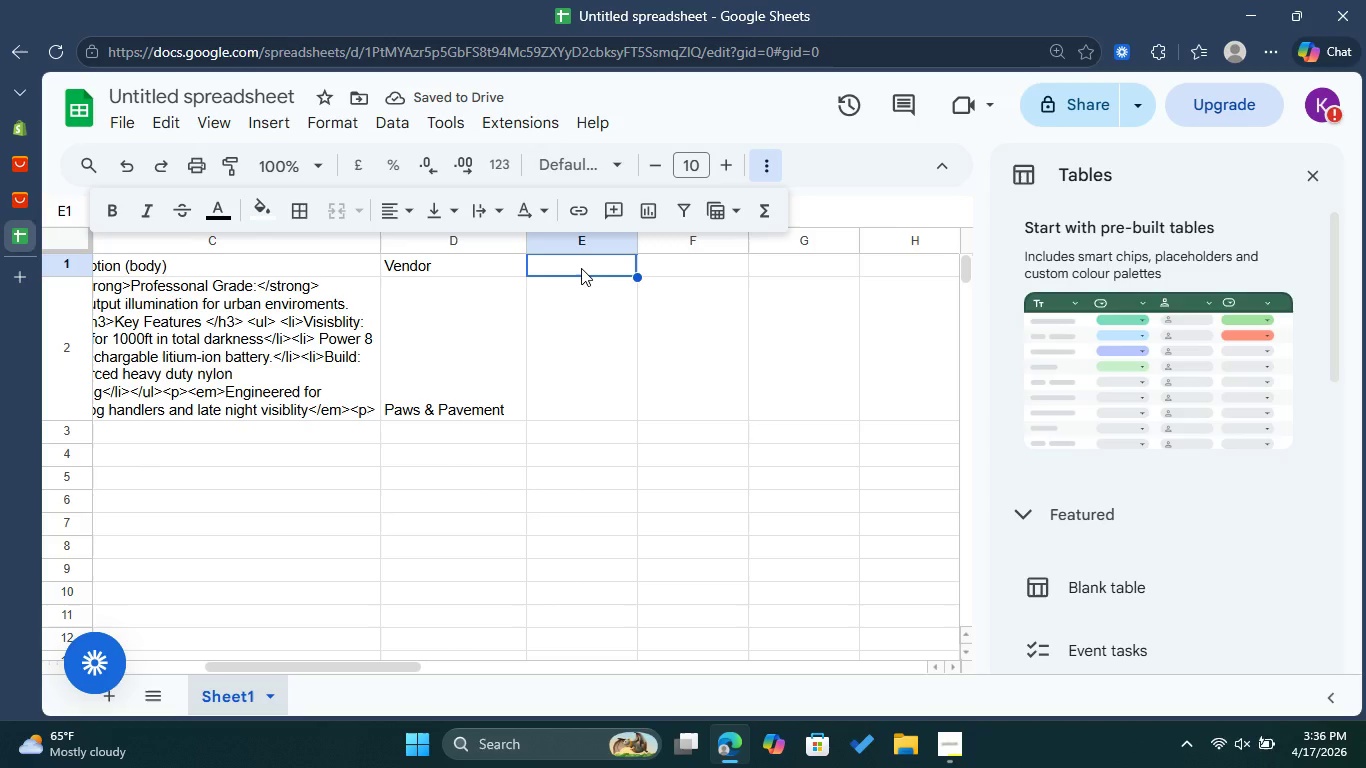 
double_click([581, 268])
 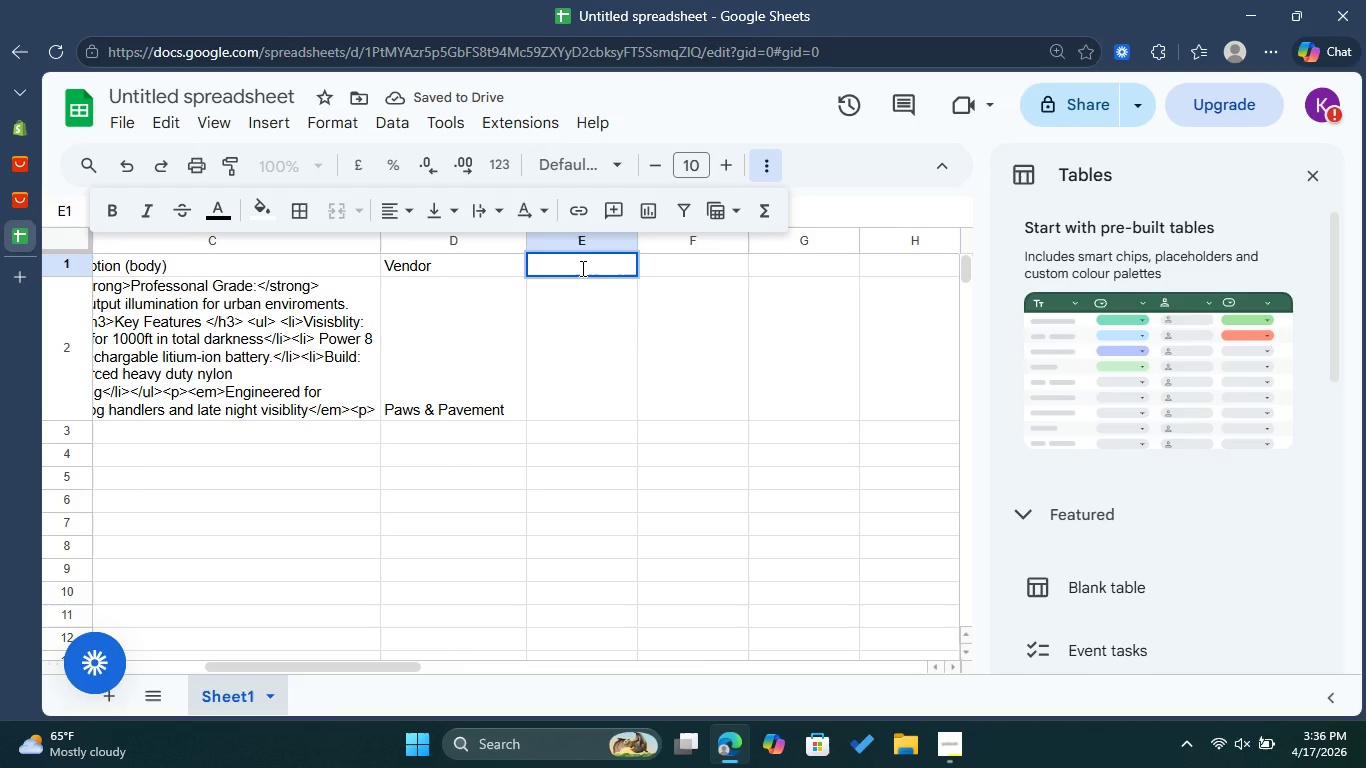 
type(Type )
 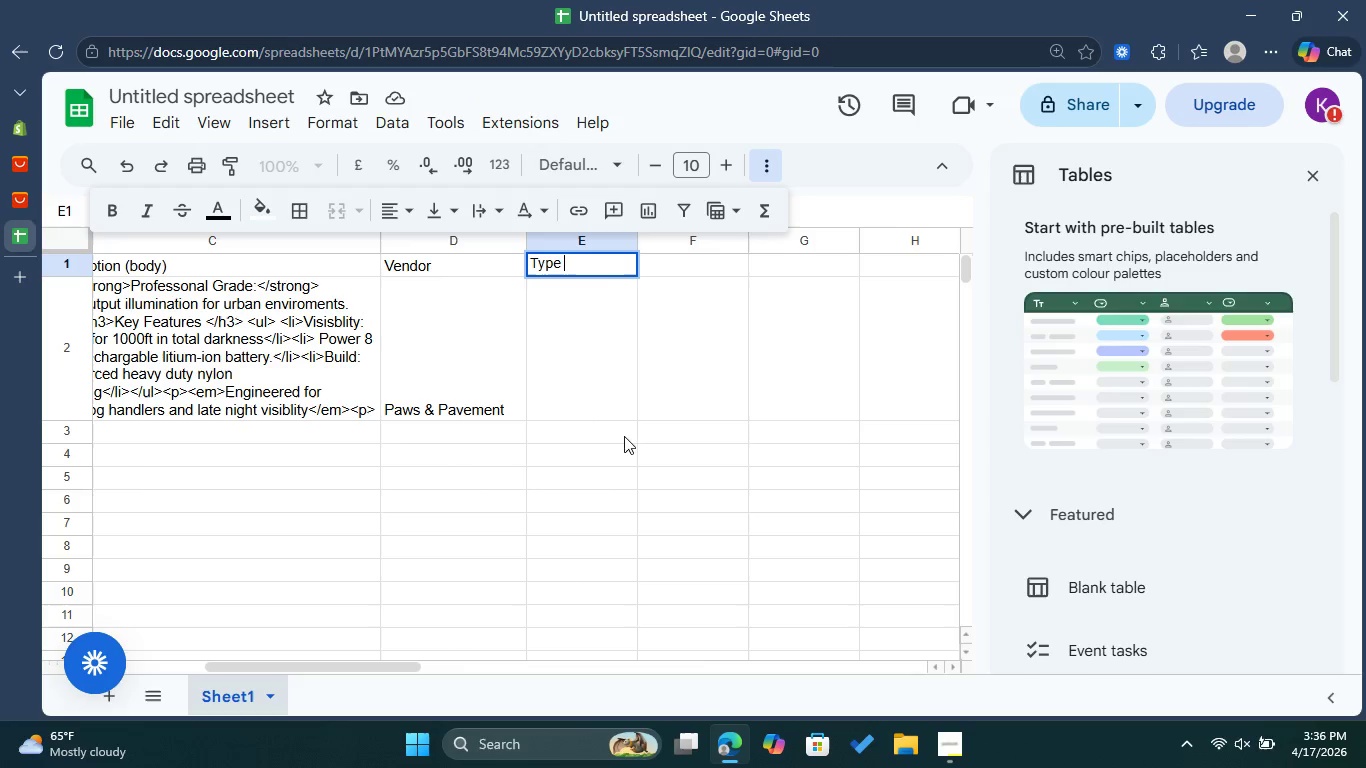 
left_click([595, 384])
 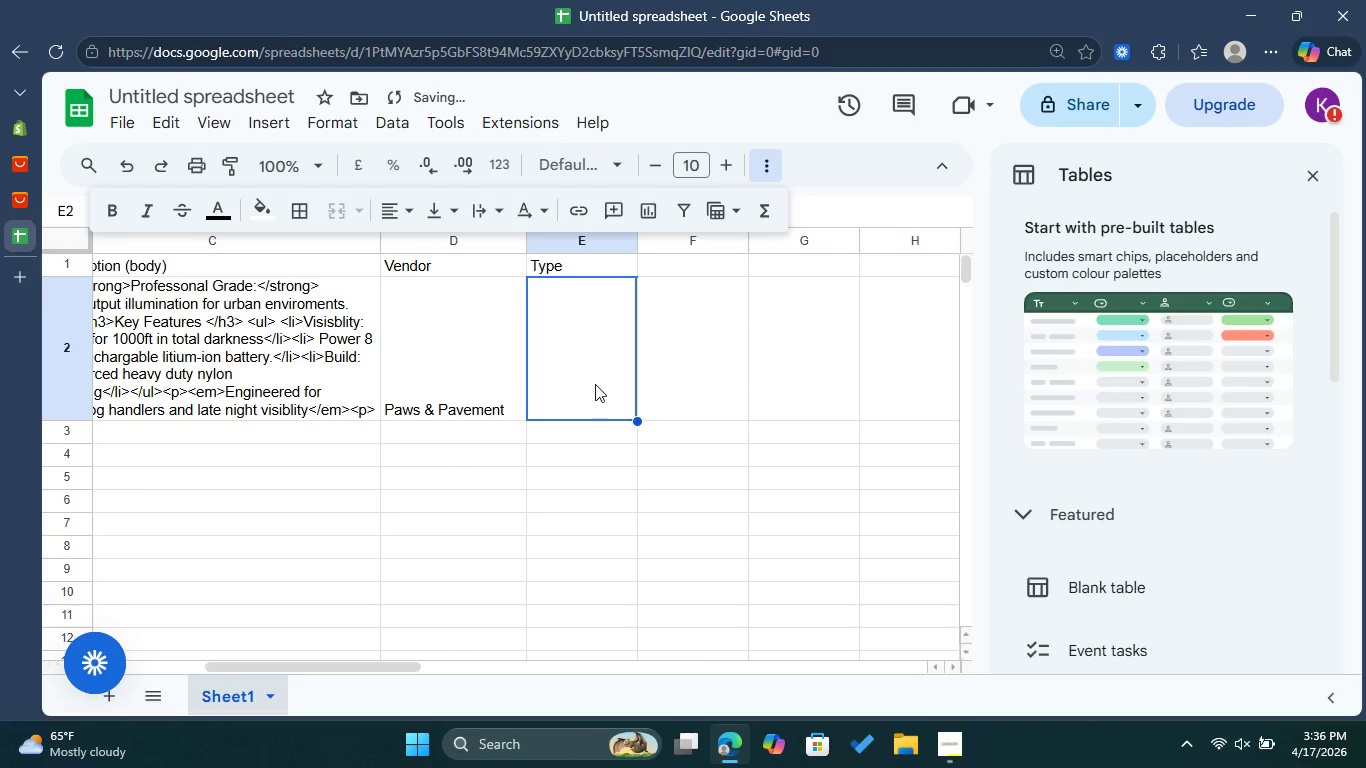 
double_click([595, 384])
 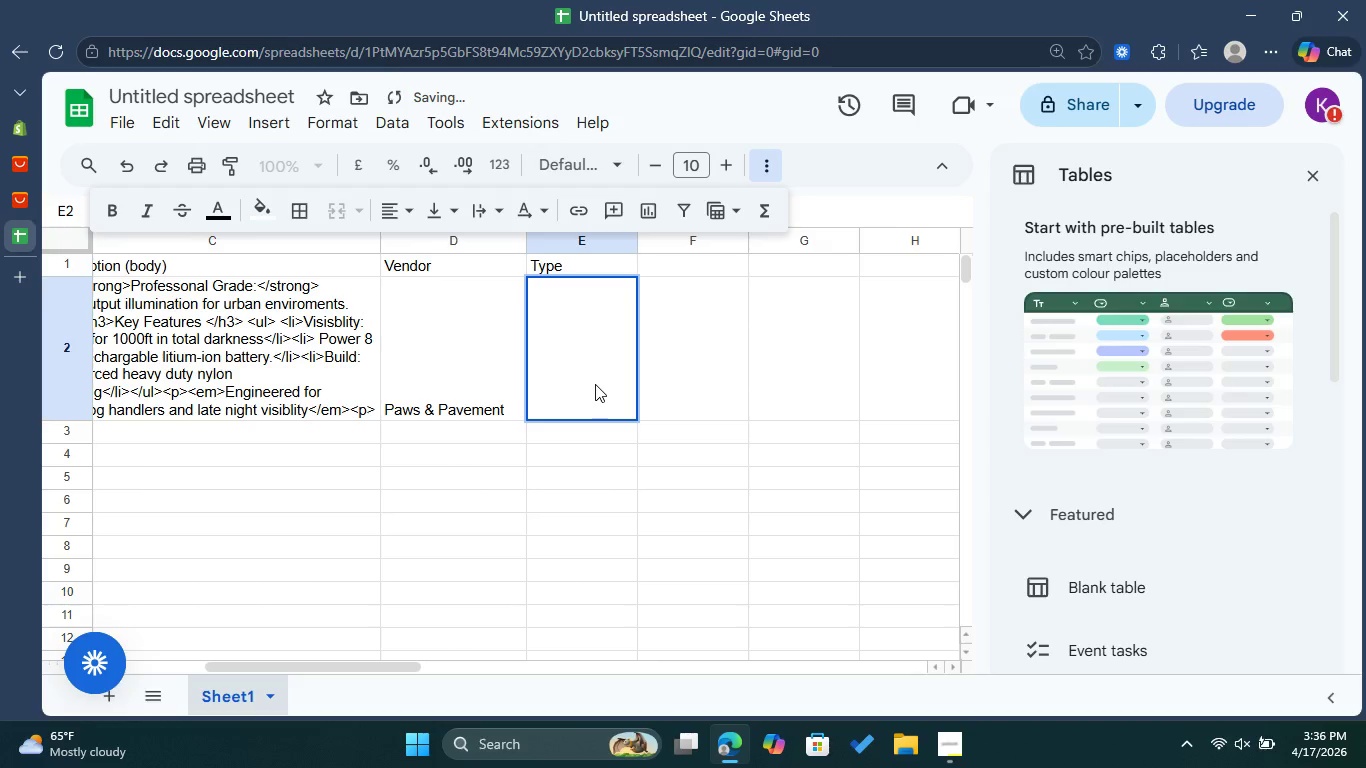 
type(Active Lighthing)
 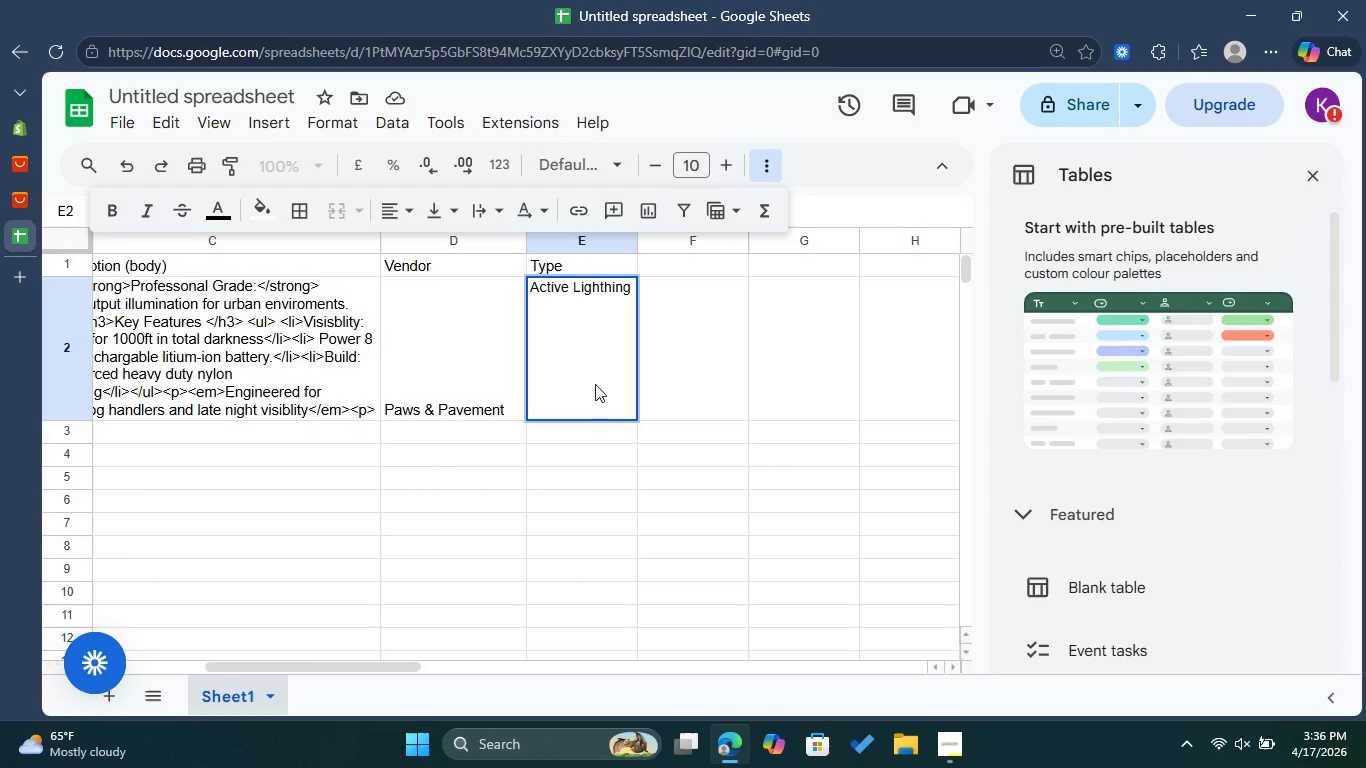 
left_click([677, 355])
 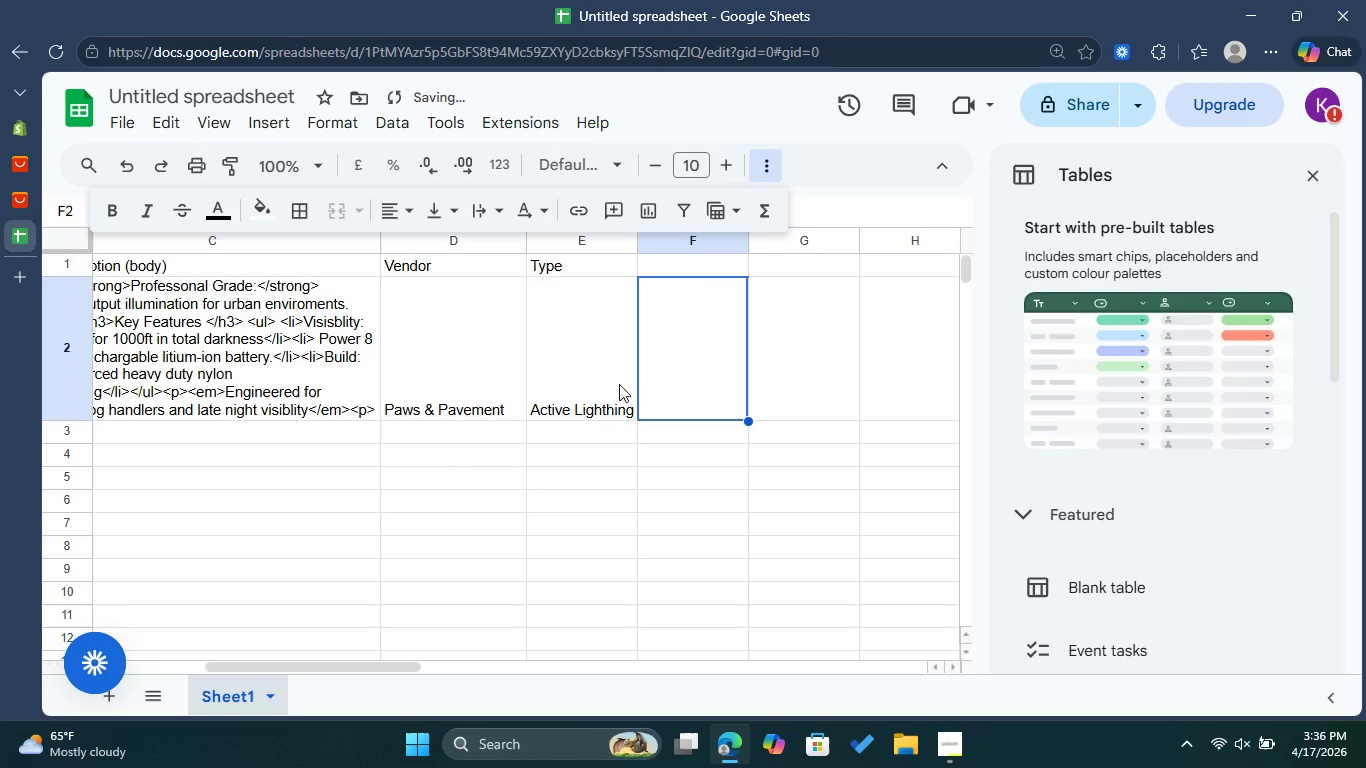 
double_click([594, 394])
 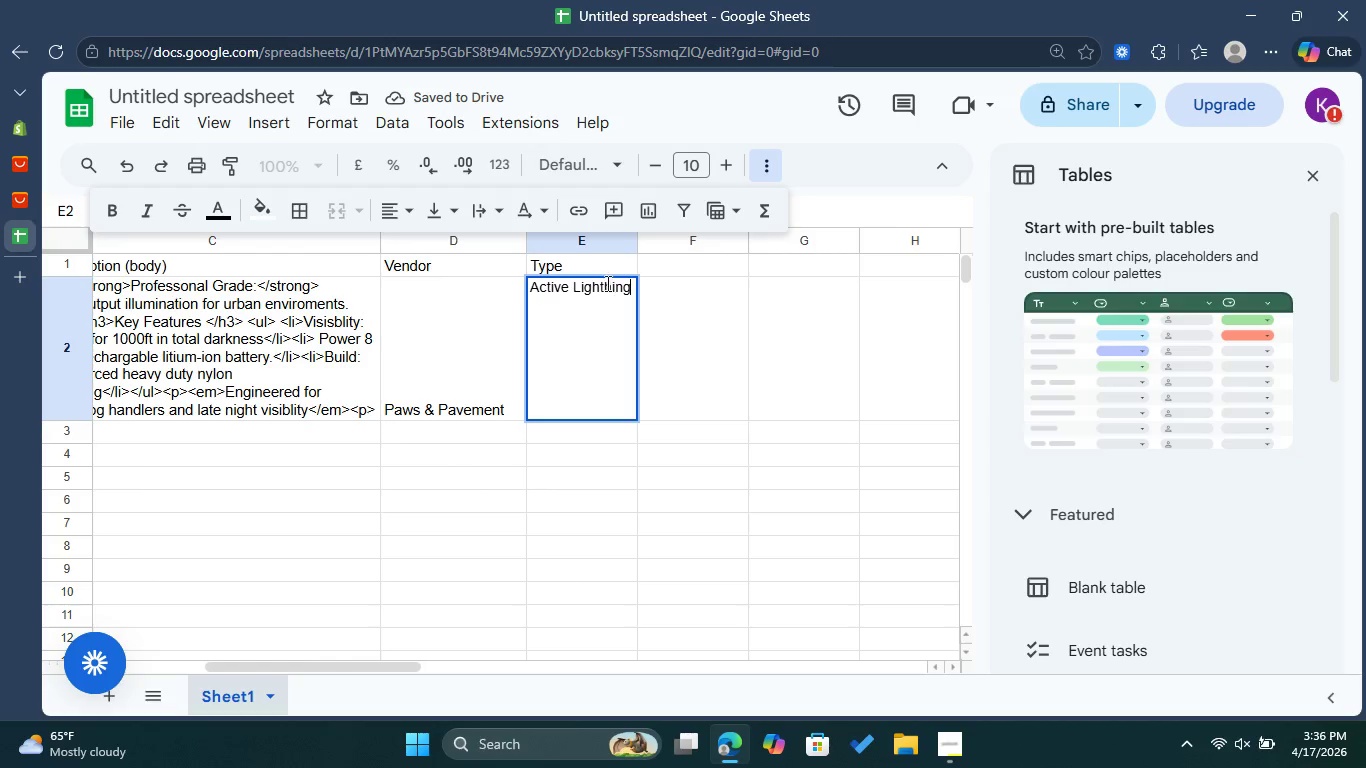 
left_click([604, 284])
 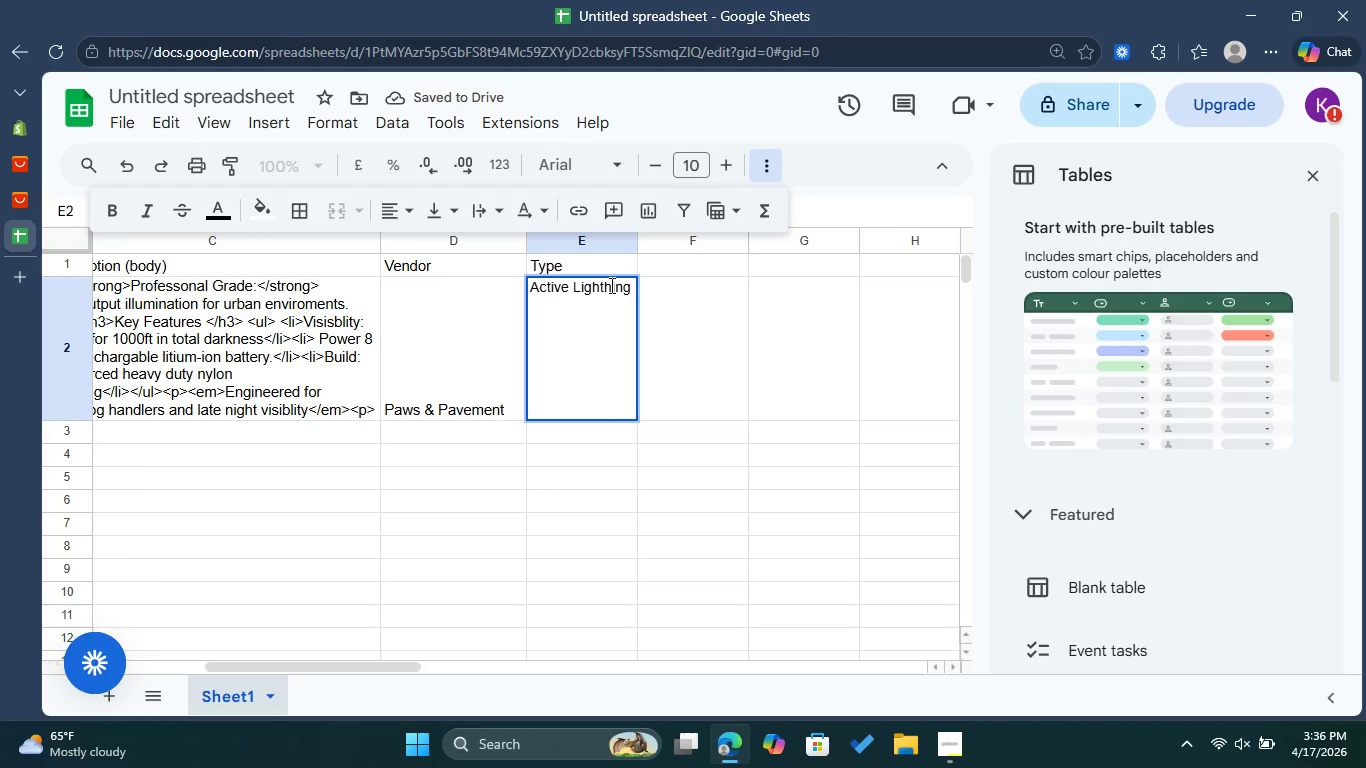 
left_click([611, 285])
 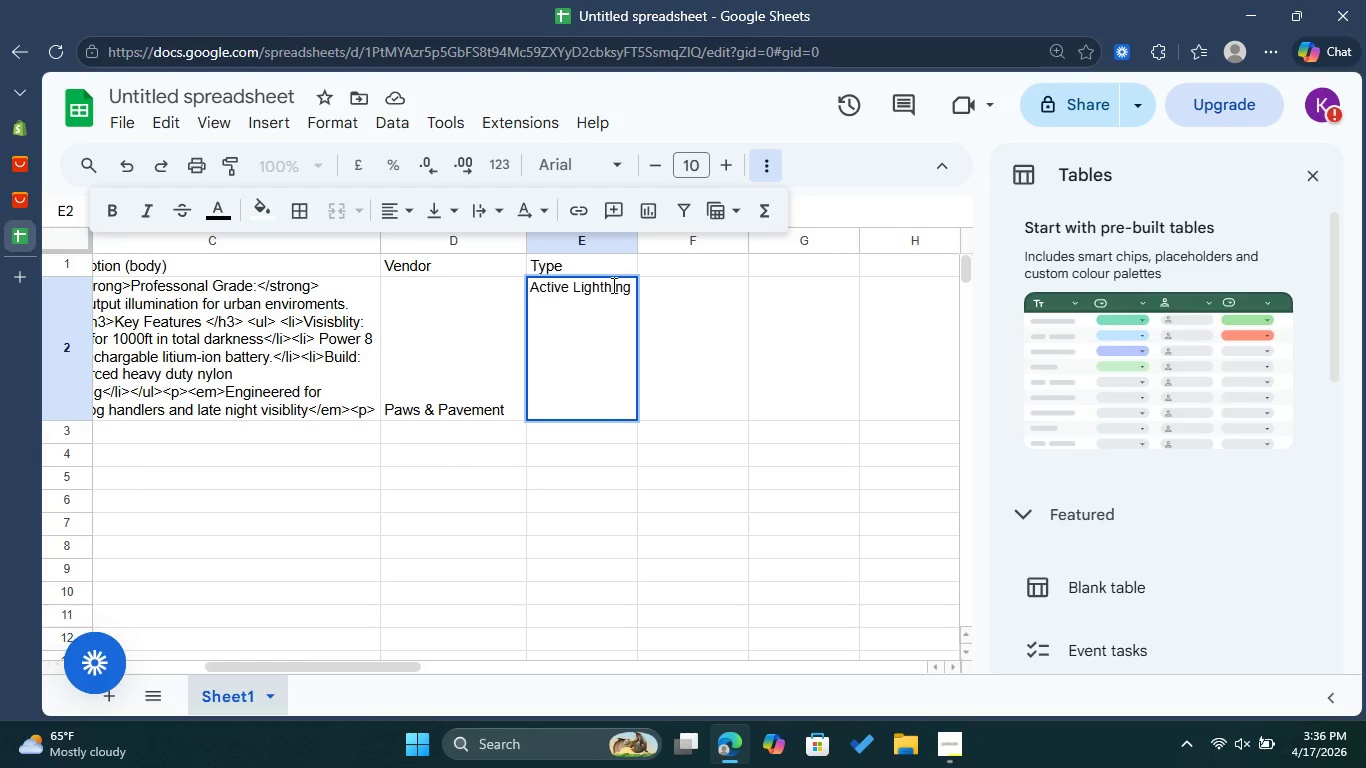 
key(Backspace)
 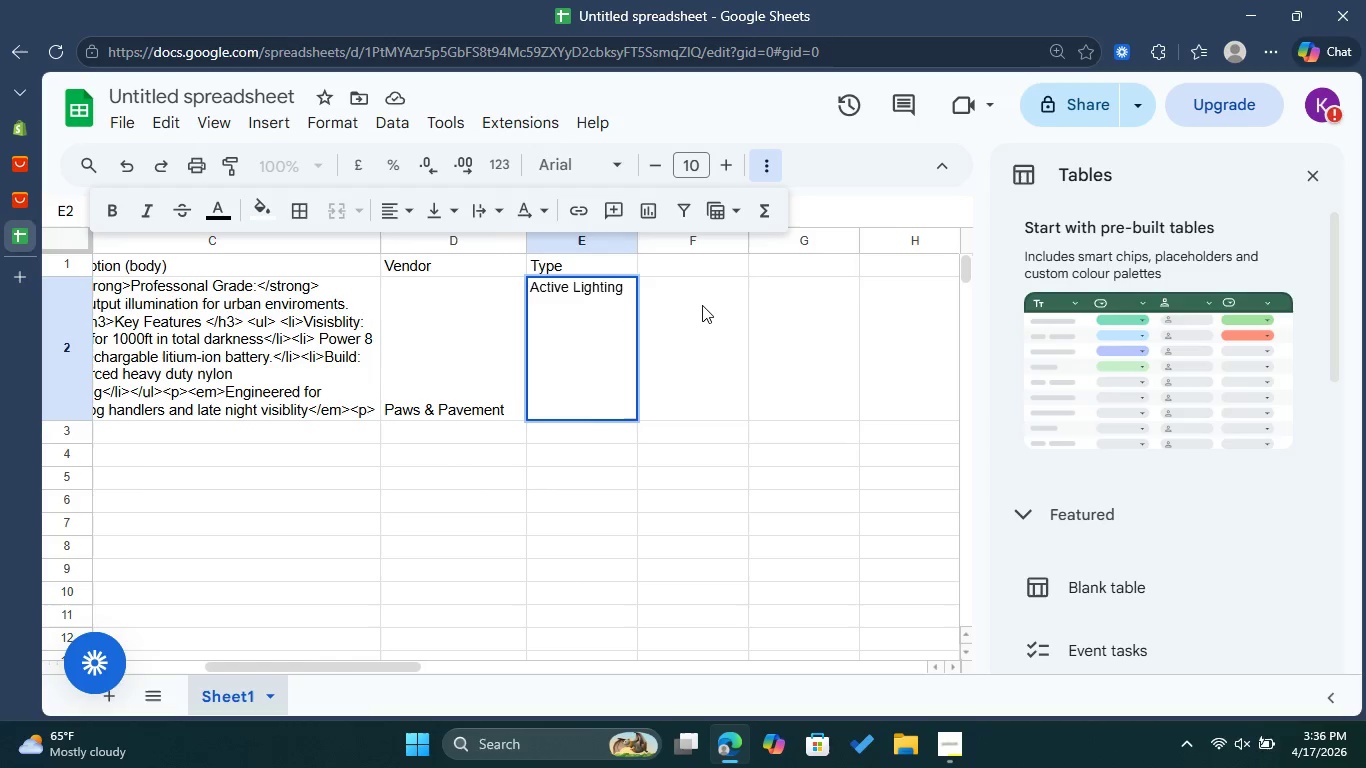 
double_click([700, 264])
 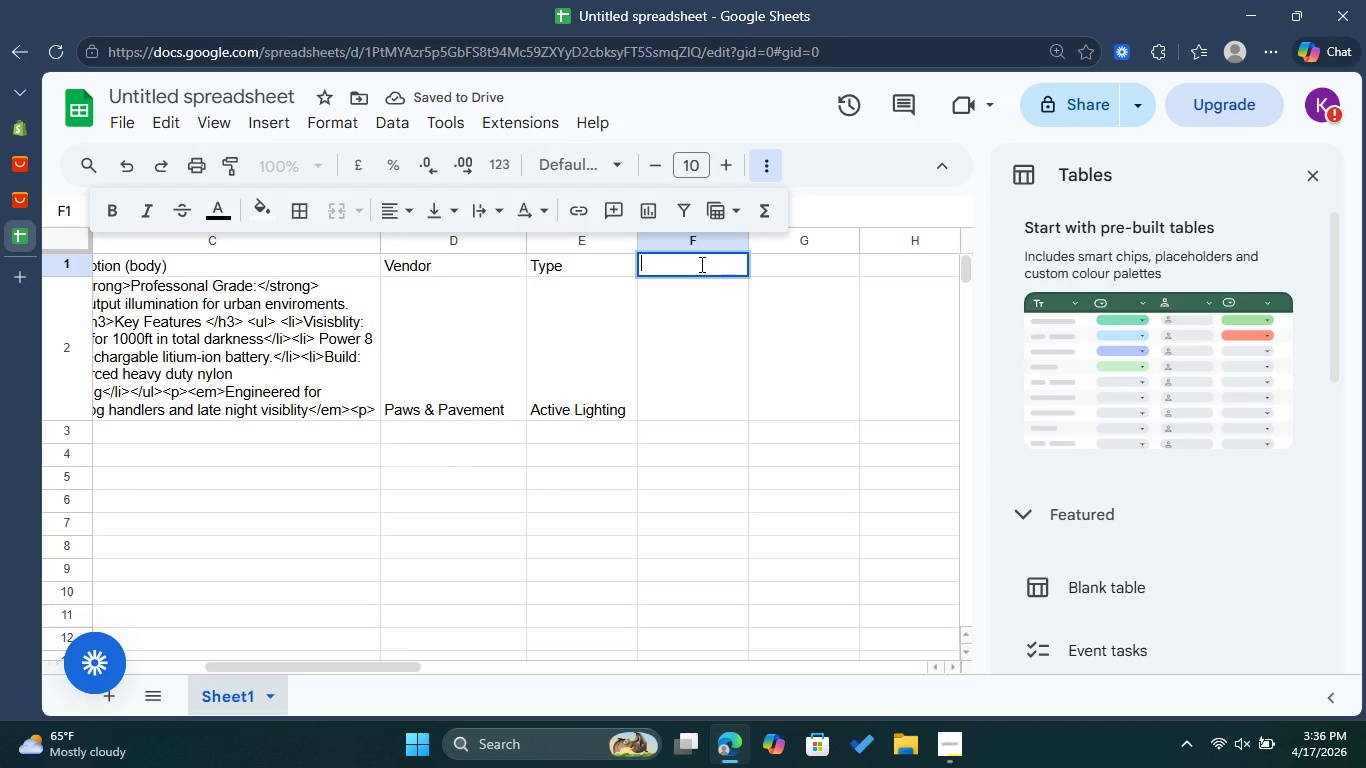 
type(Tags)
 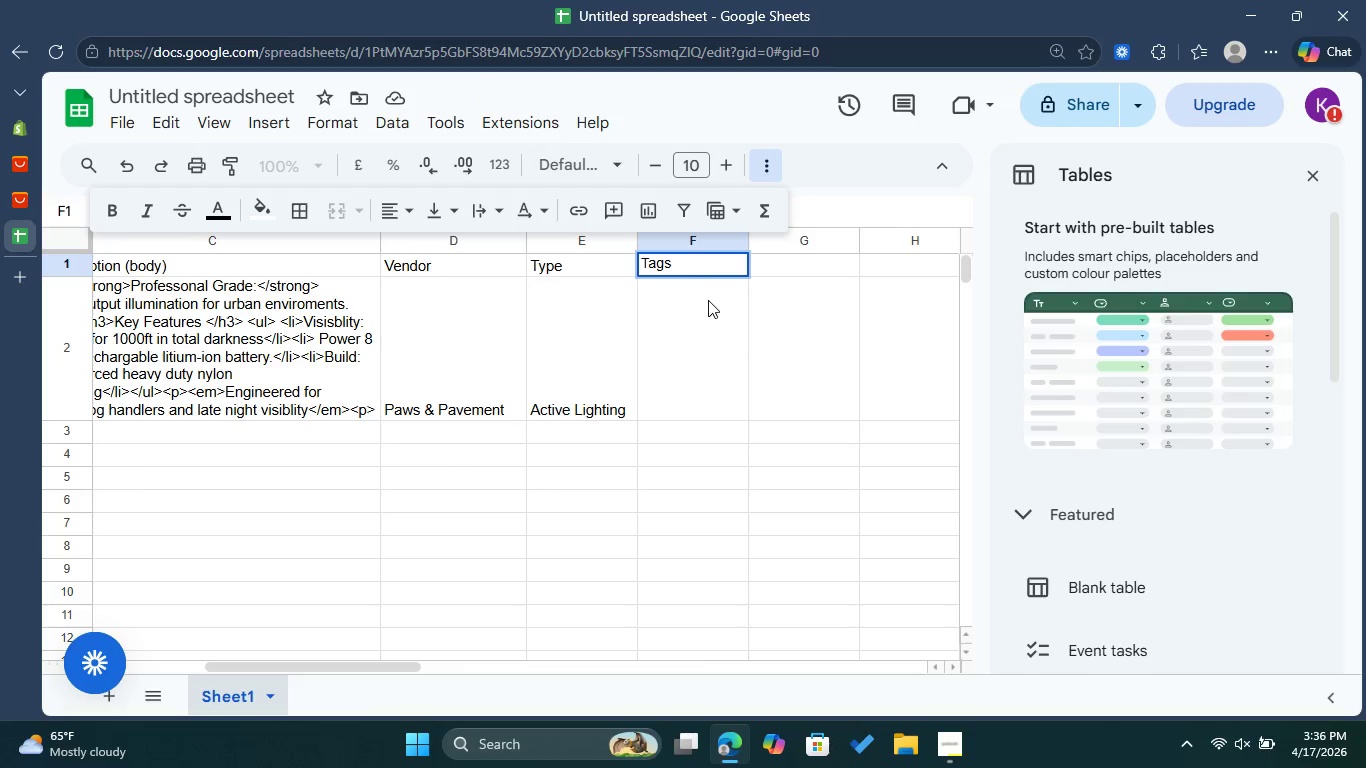 
left_click([706, 359])
 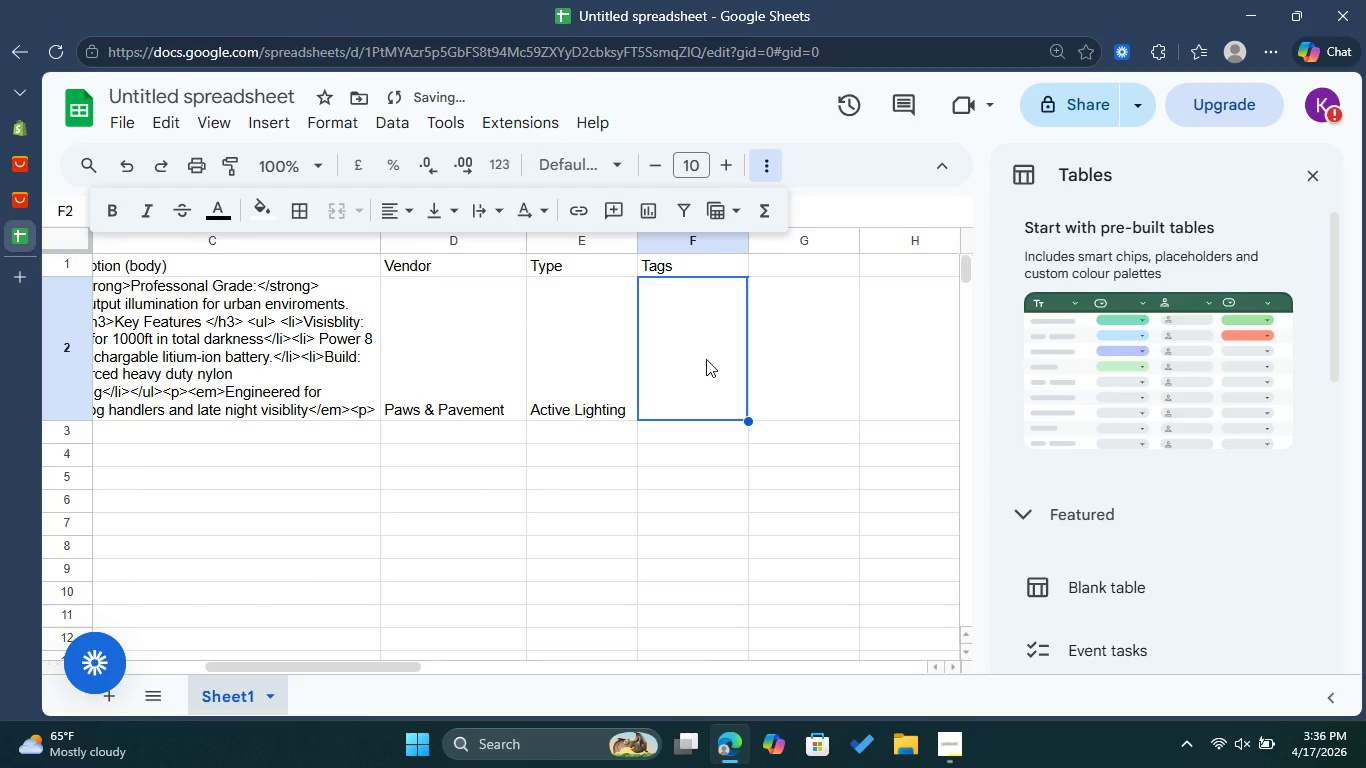 
type(Active)
 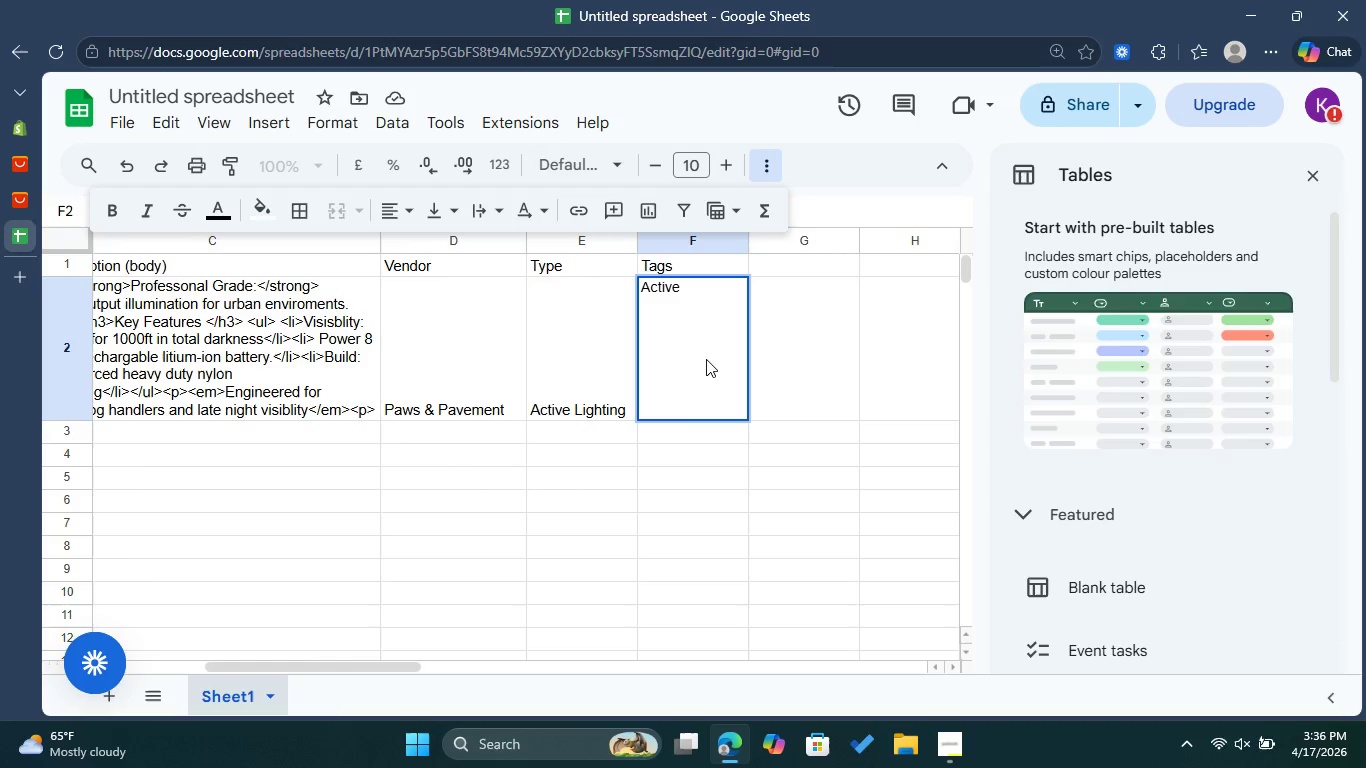 
type(_Lighting)
 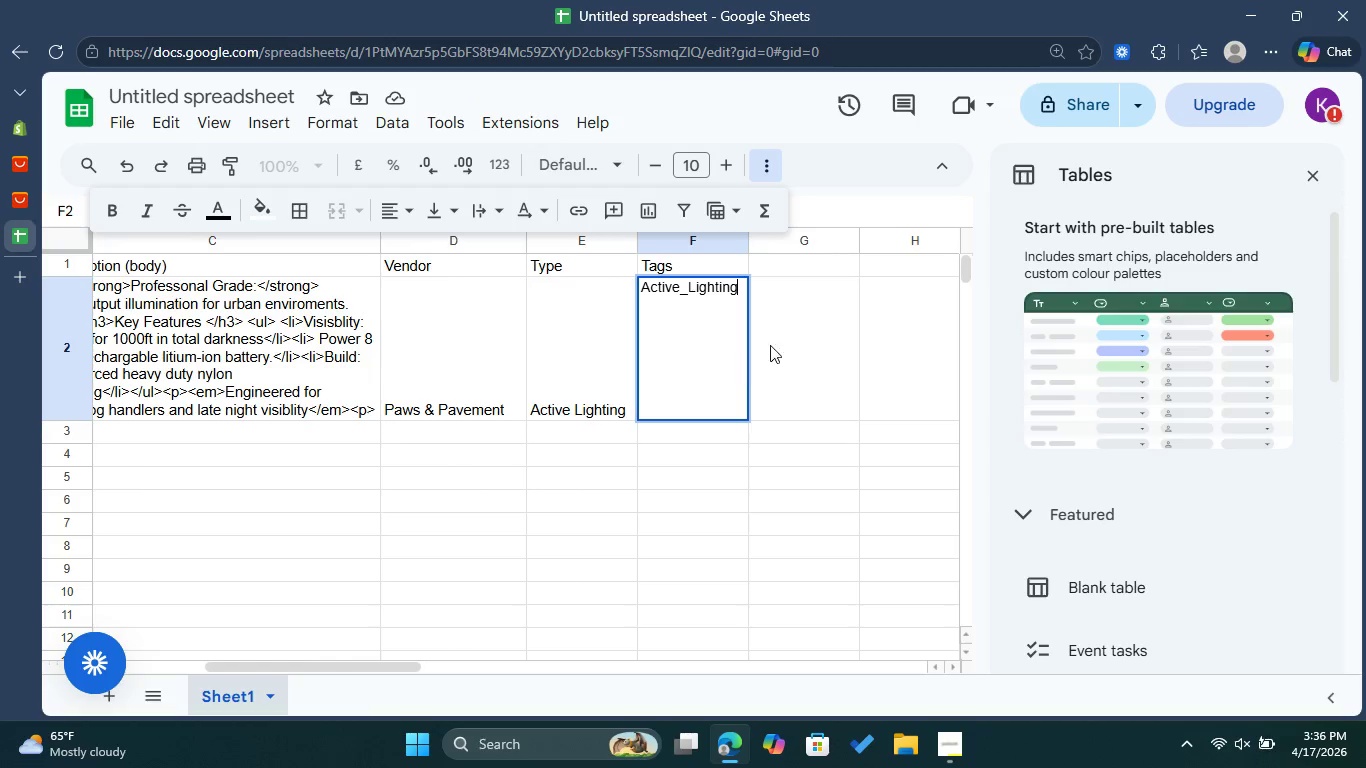 
wait(8.56)
 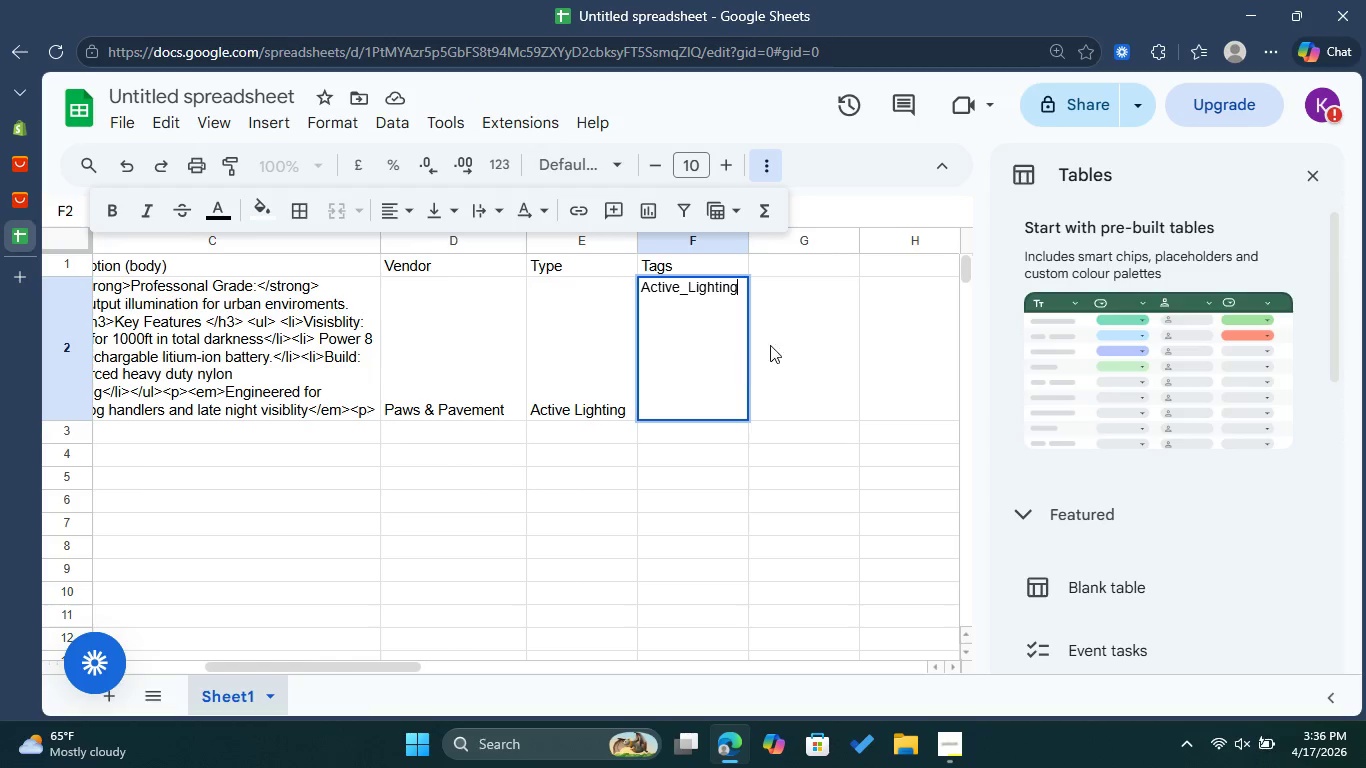 
double_click([810, 264])
 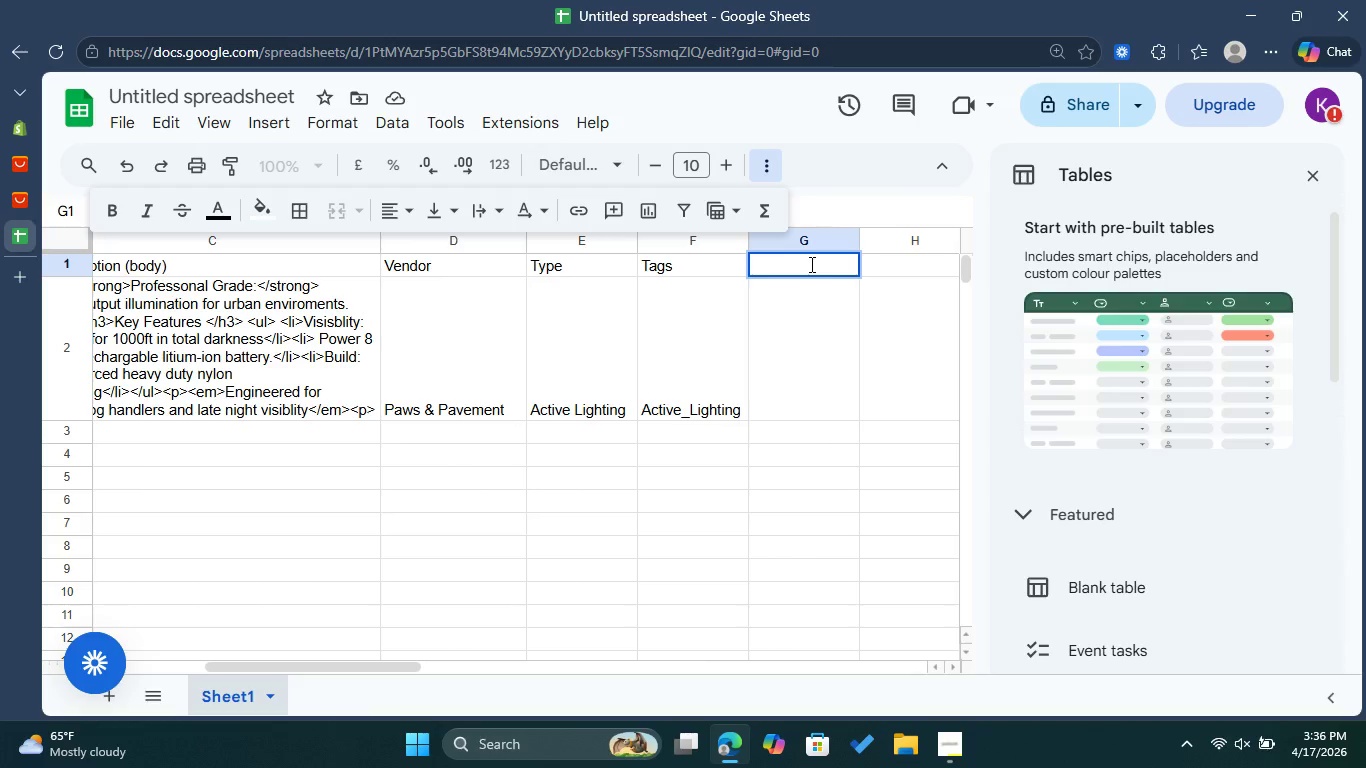 
type(Published )
 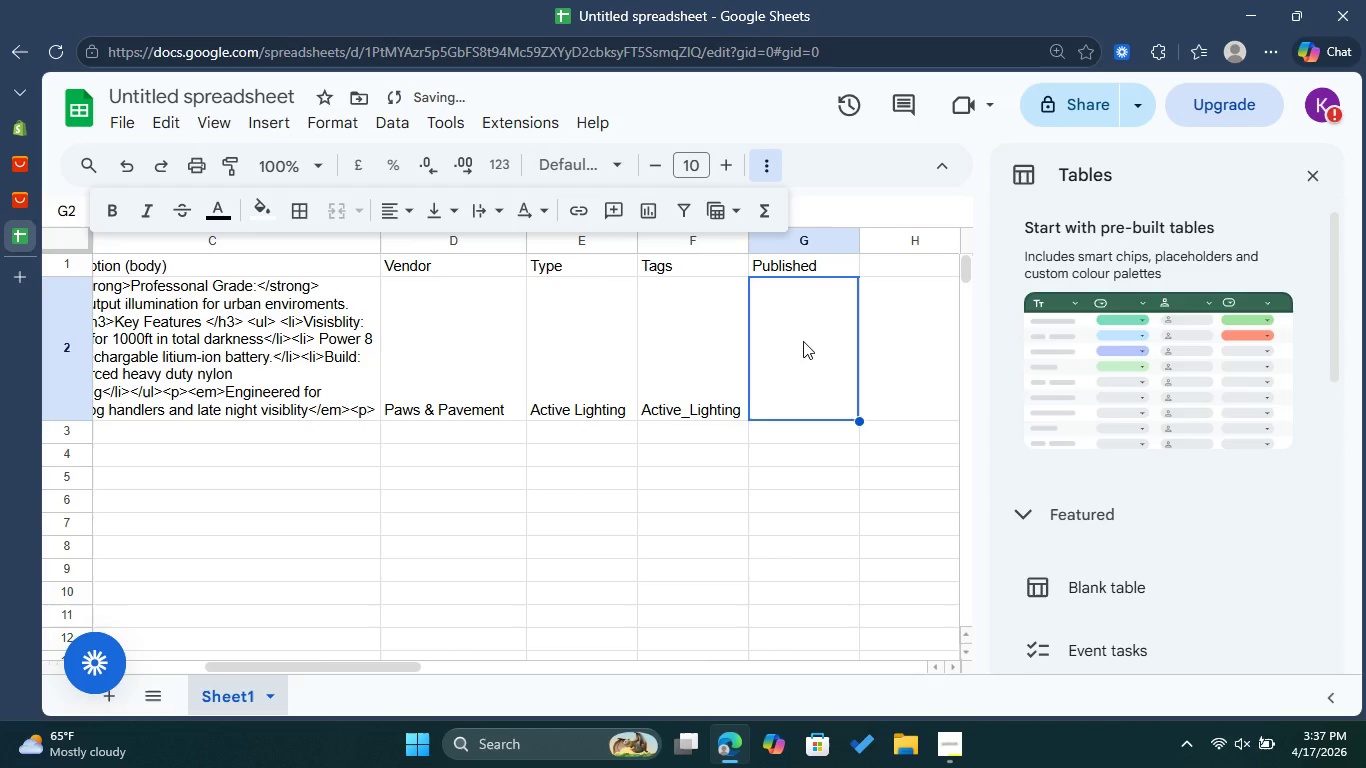 
type(Tr)
key(Backspace)
type(RUE)
 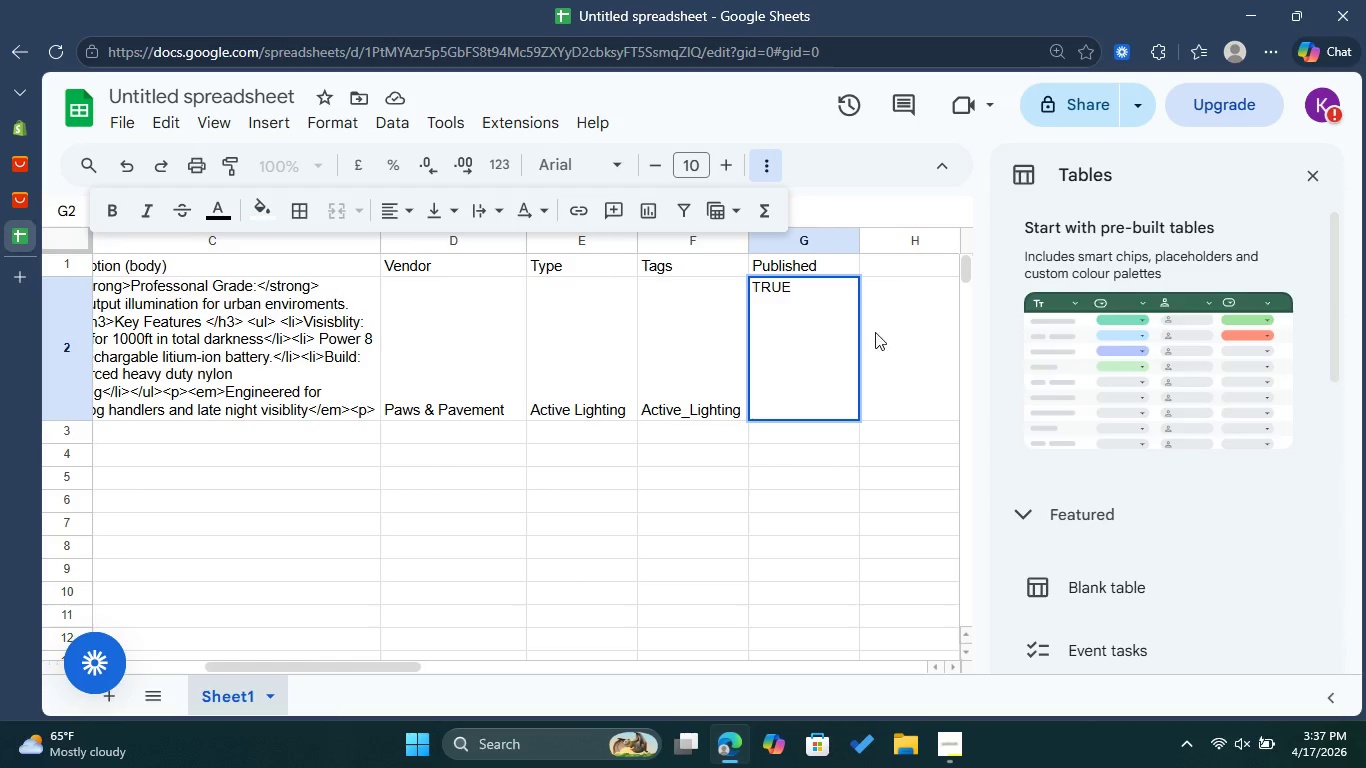 
left_click([911, 267])
 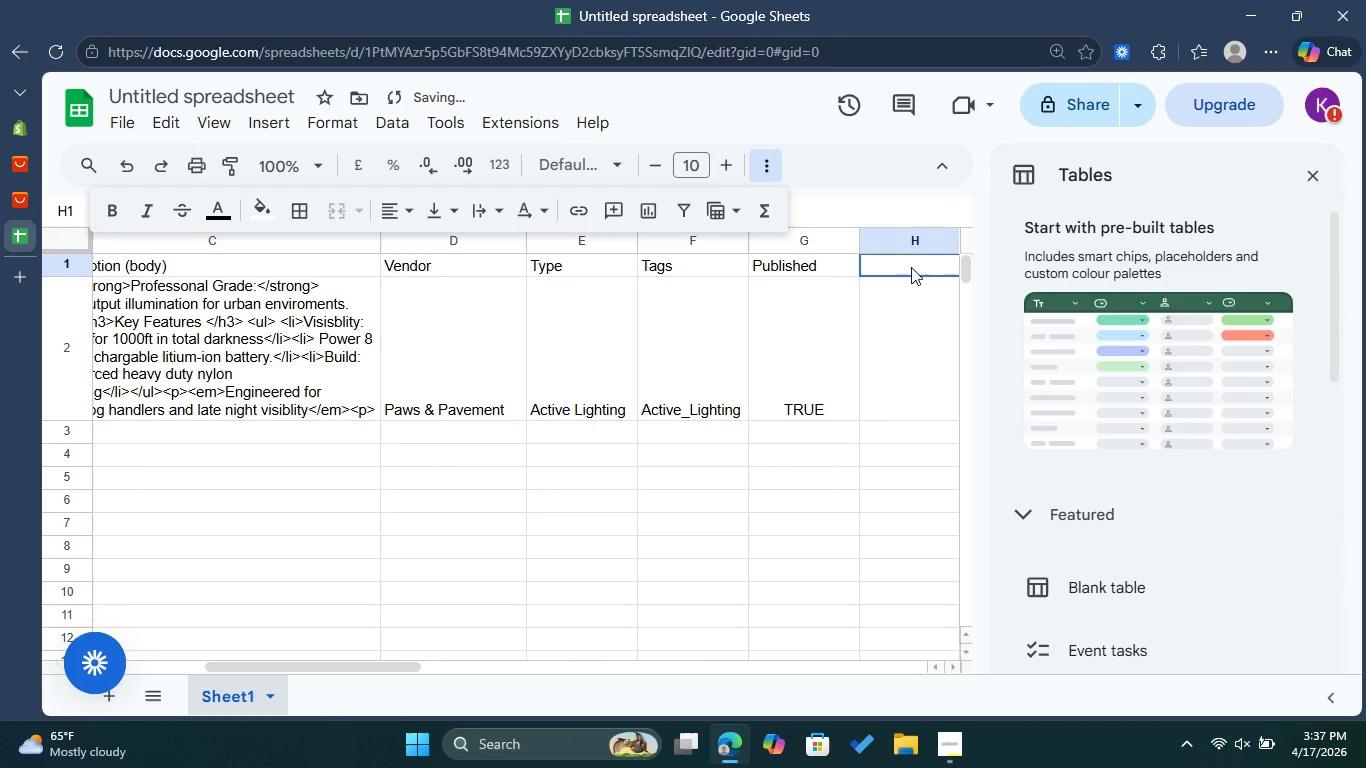 
double_click([911, 267])
 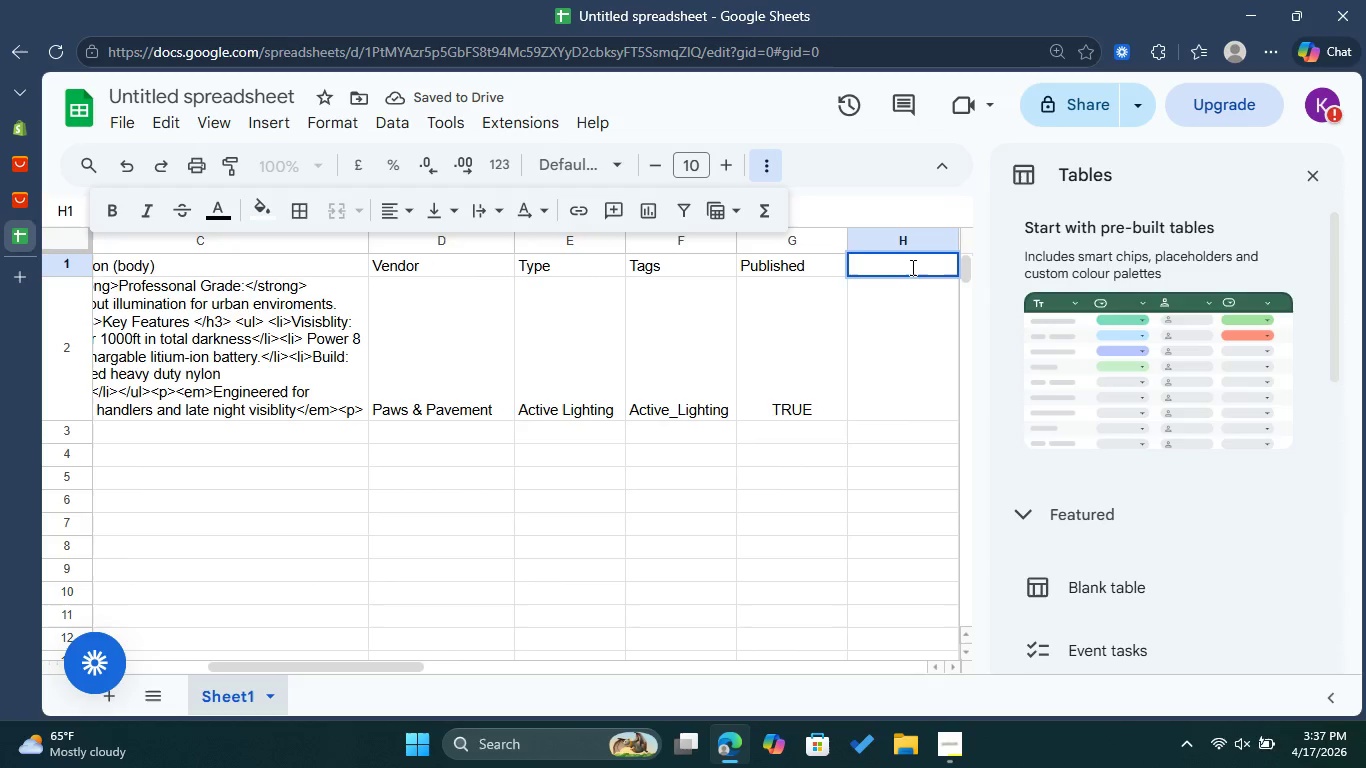 
type(OPTION 1)
key(Backspace)
key(Backspace)
type(O)
key(Backspace)
type(oPTION)
key(Backspace)
key(Backspace)
key(Backspace)
key(Backspace)
key(Backspace)
key(Backspace)
type(Option 1 Name)
 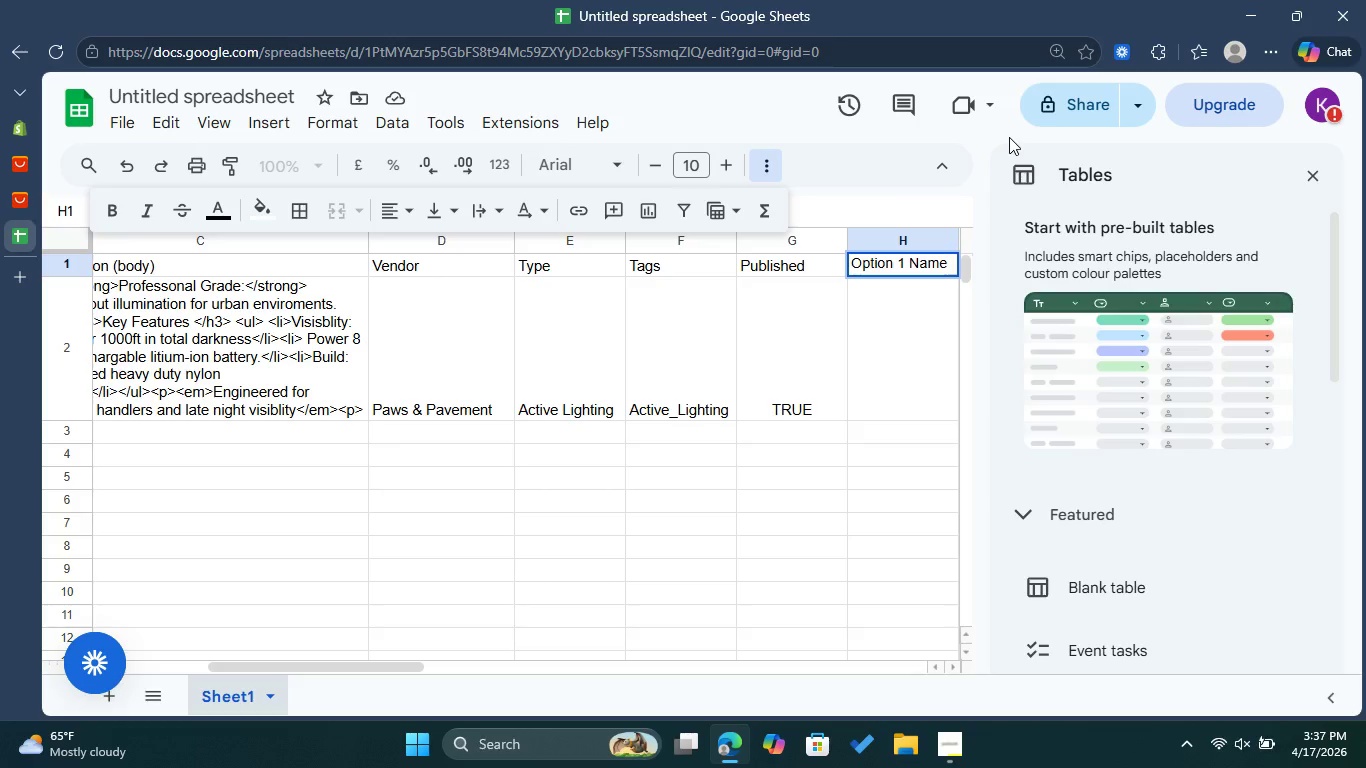 
left_click([885, 379])
 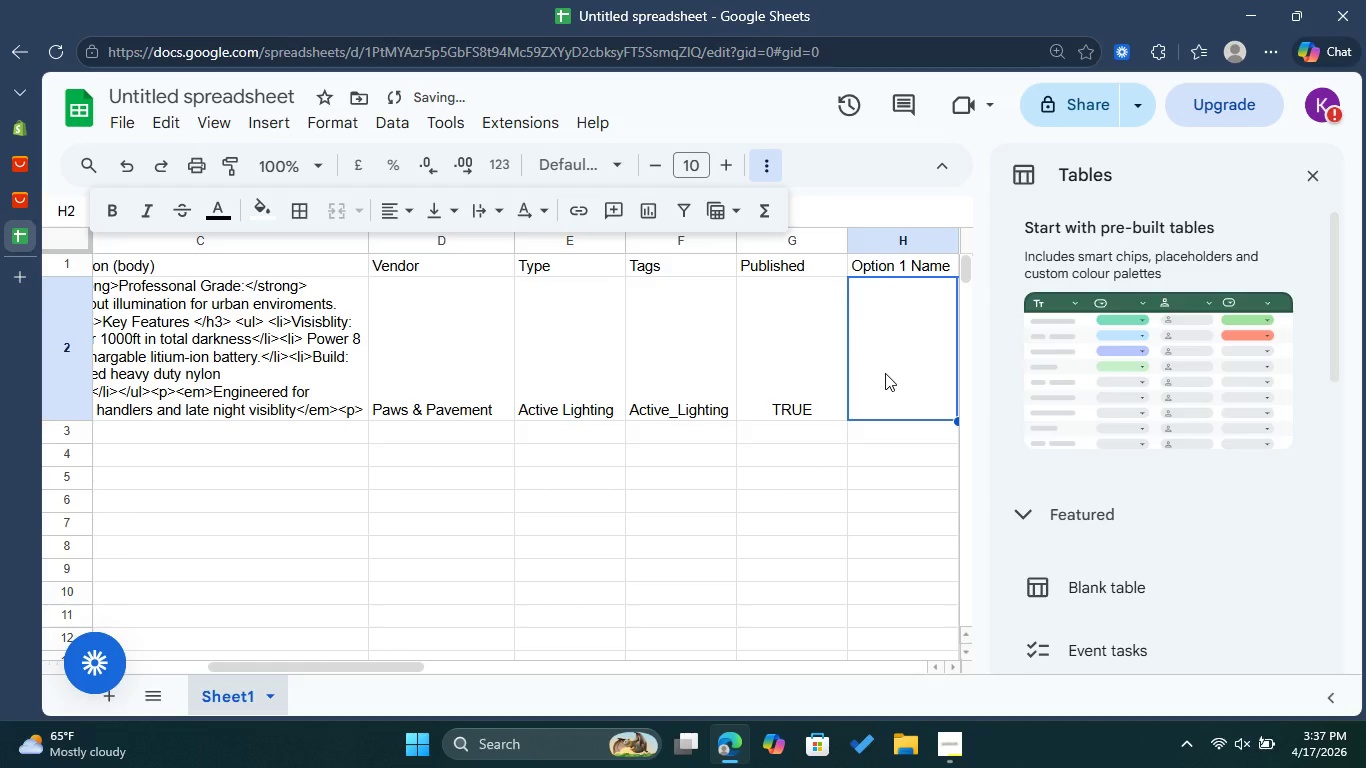 
double_click([885, 373])
 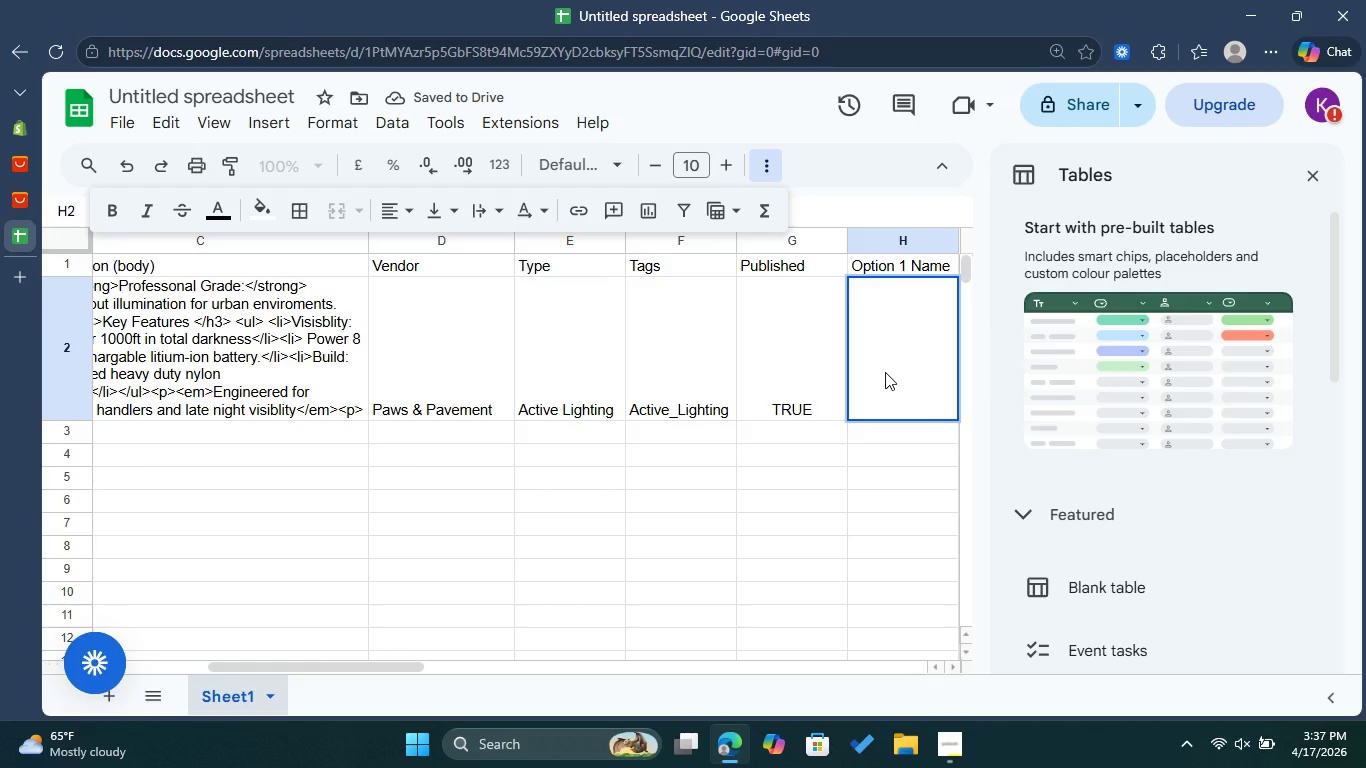 
type(Title)
 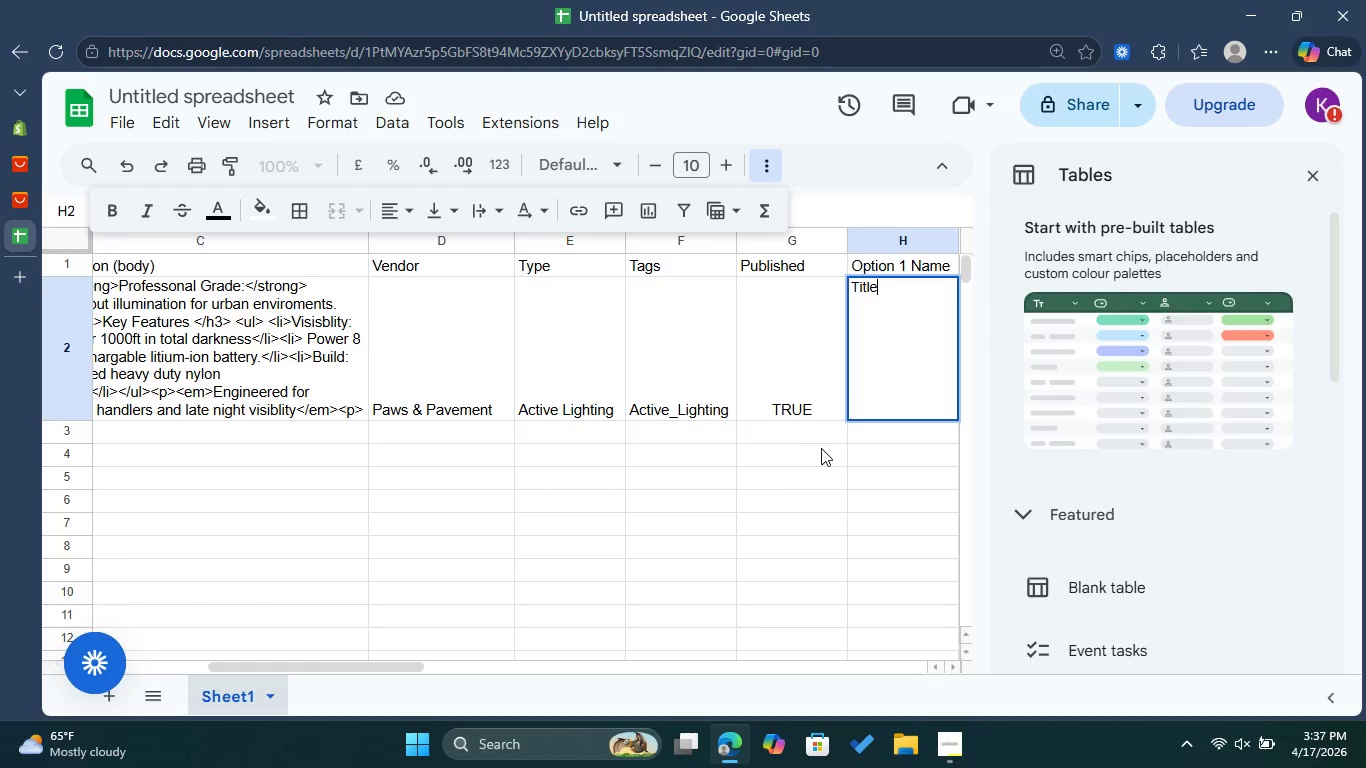 
left_click([814, 436])
 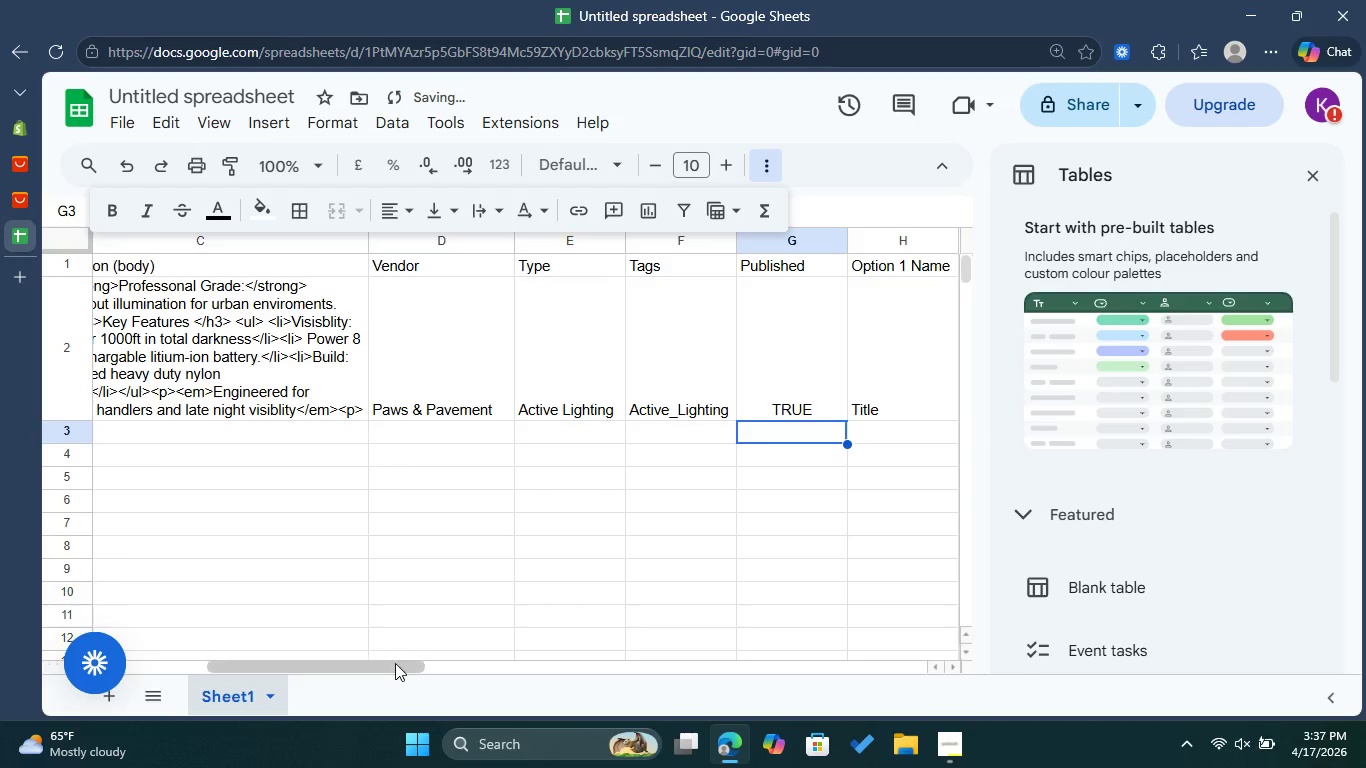 
left_click_drag(start_coordinate=[392, 664], to_coordinate=[466, 655])
 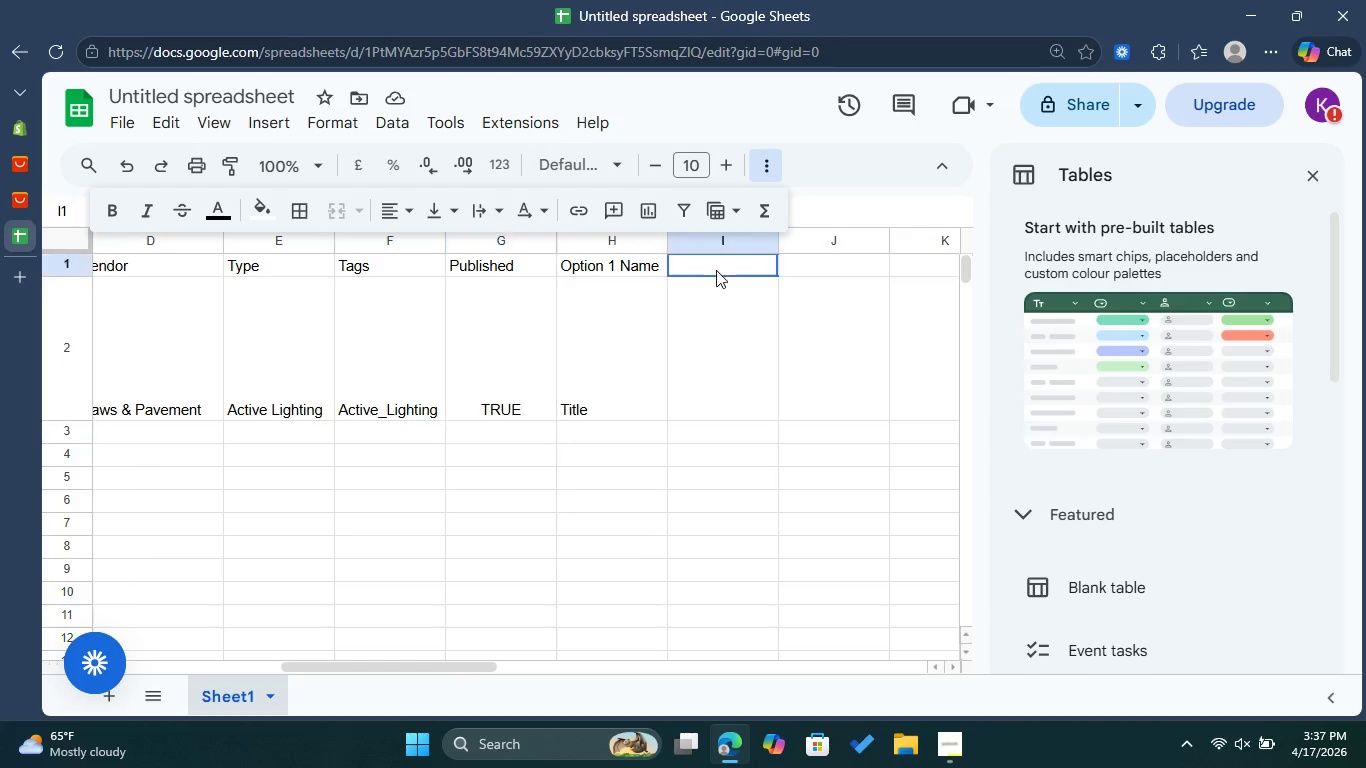 
double_click([716, 270])
 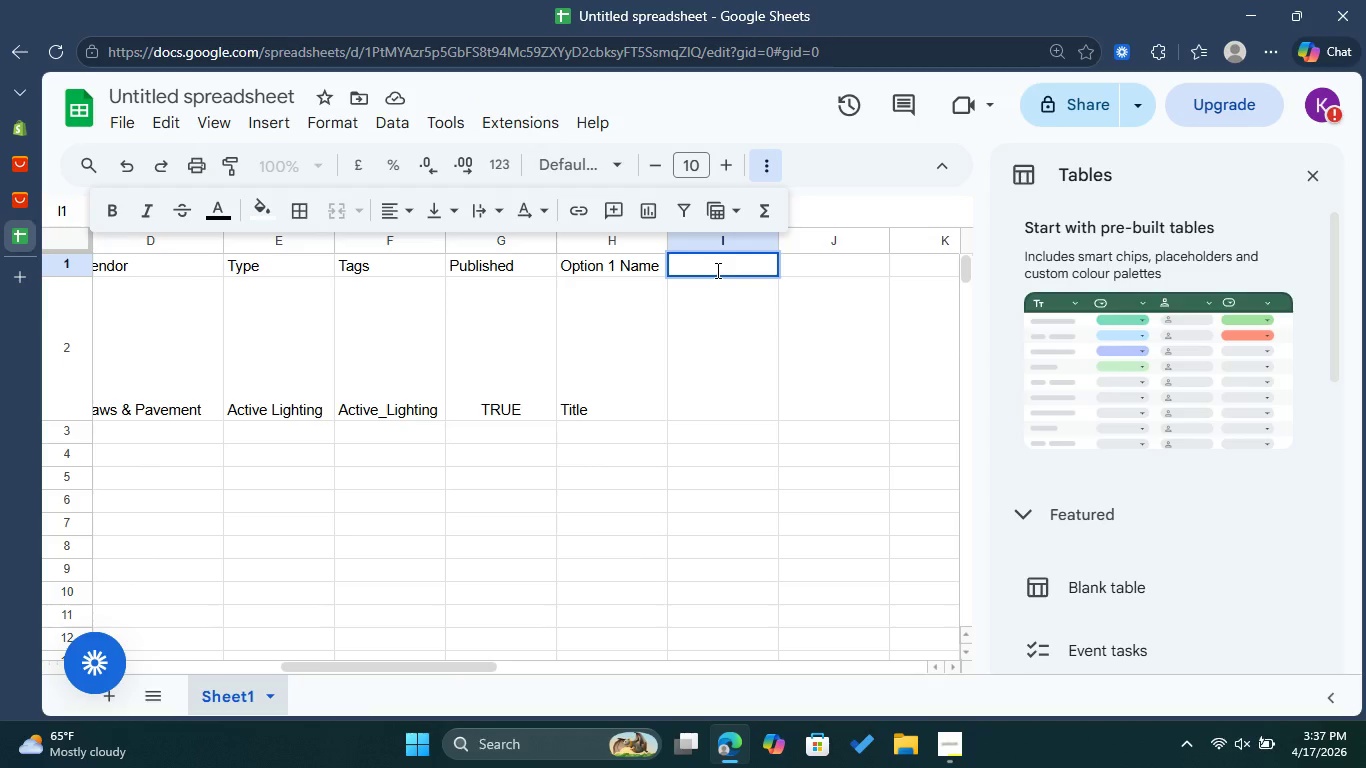 
type(Option )
 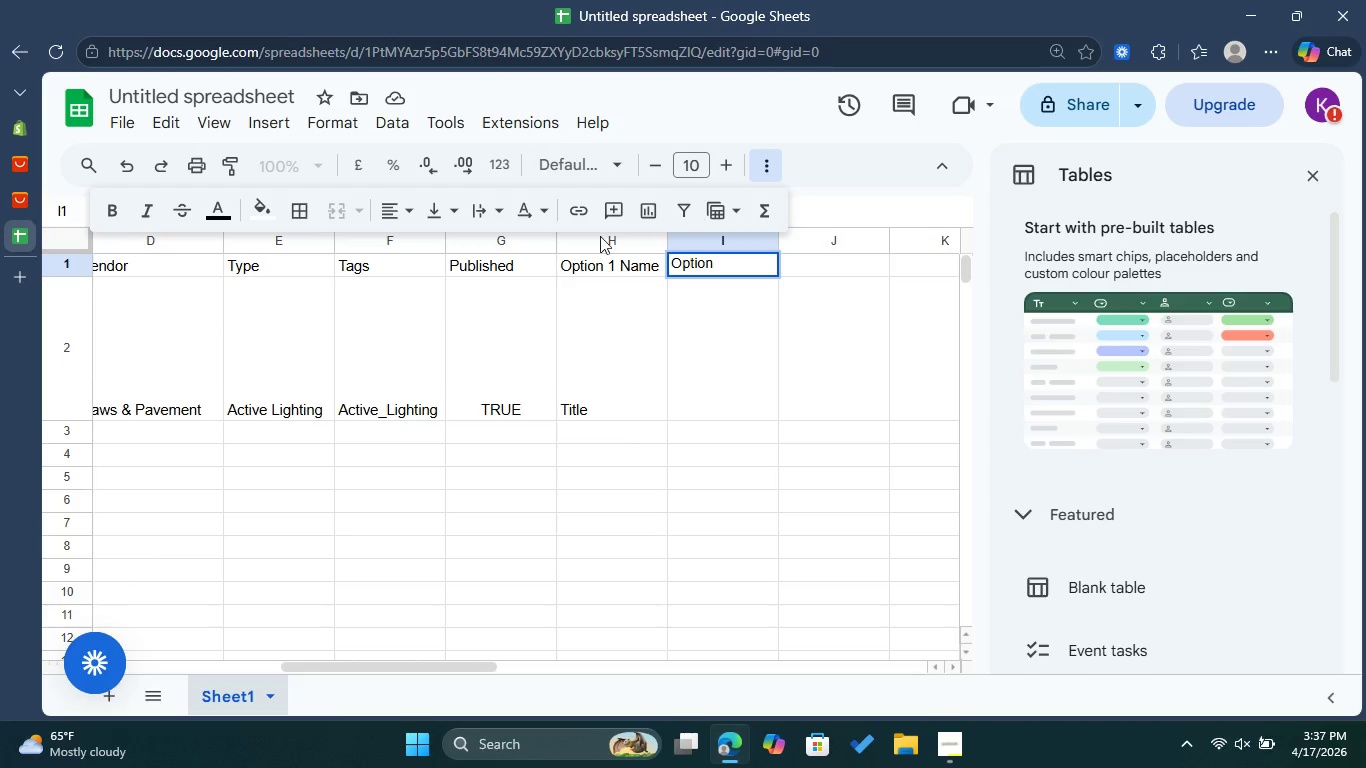 
wait(5.25)
 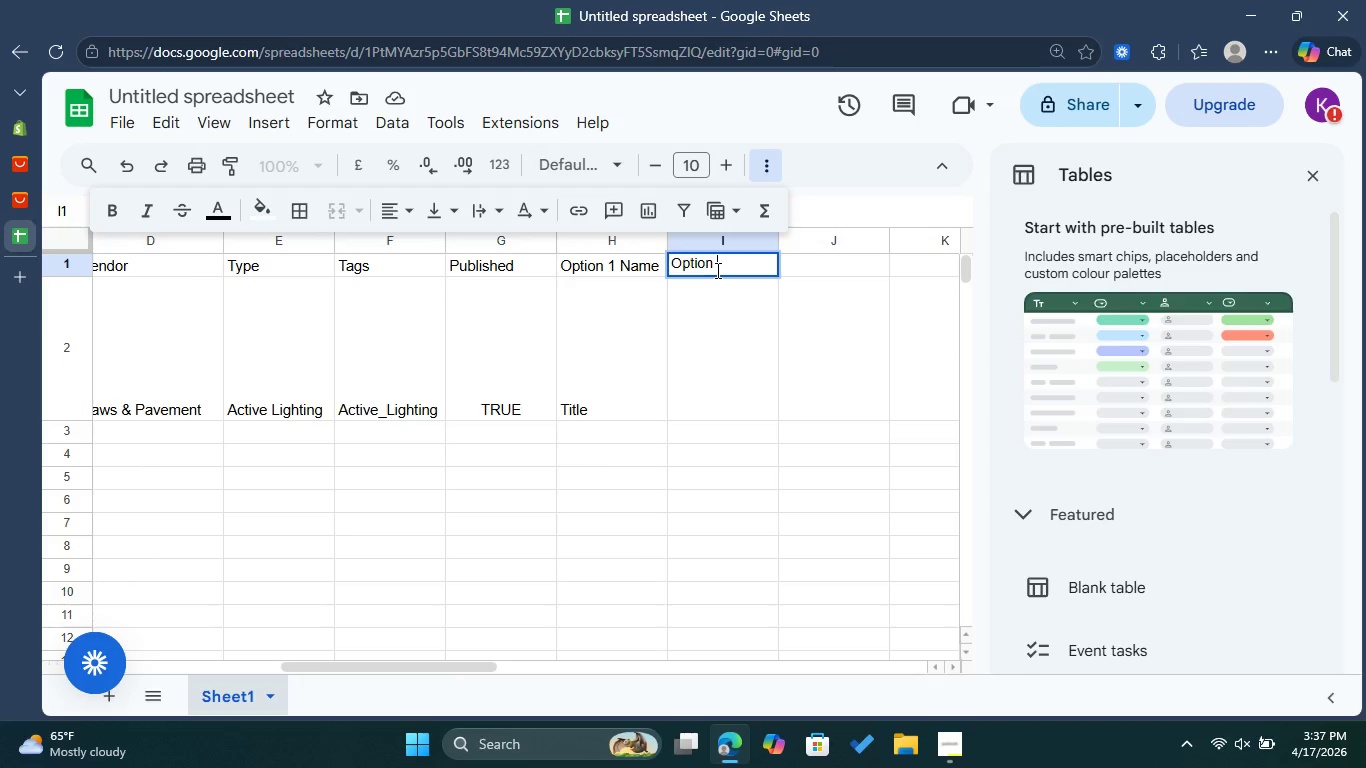 
double_click([610, 264])
 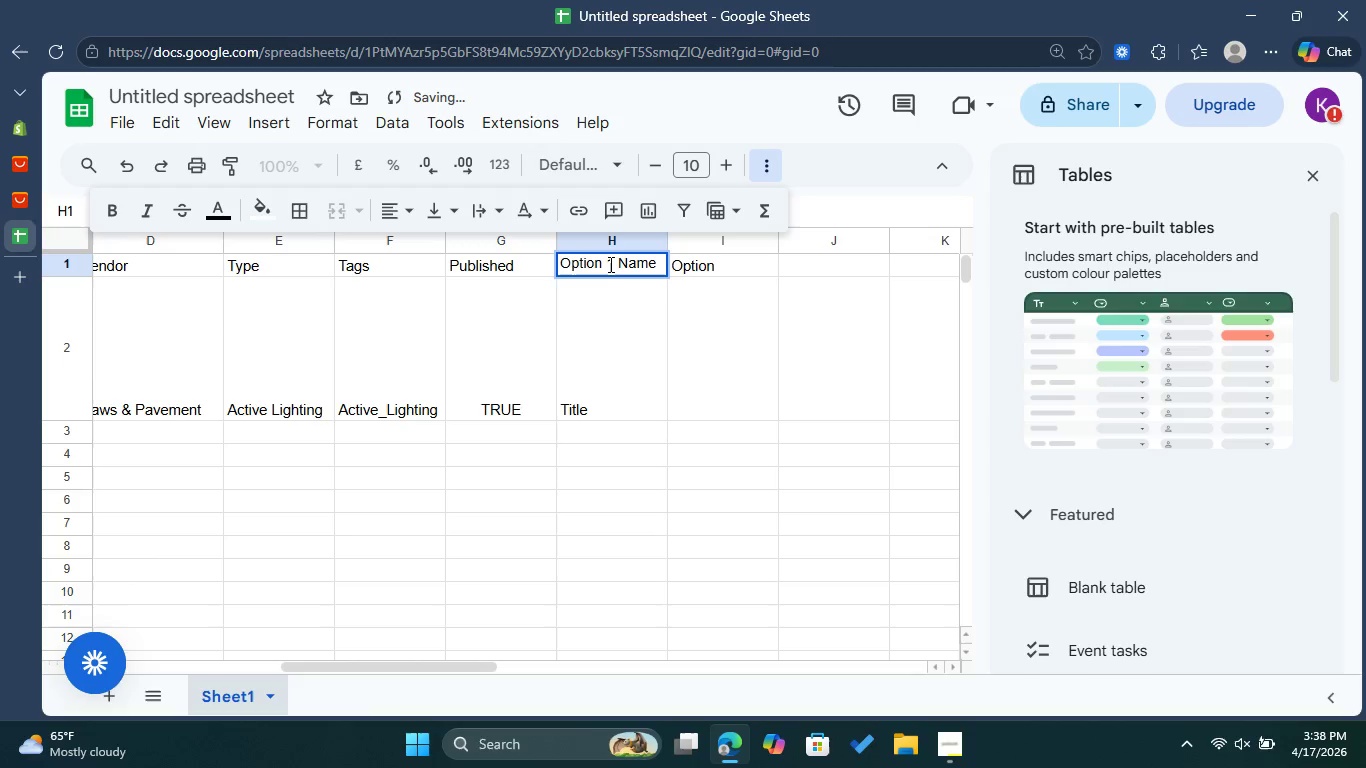 
left_click([609, 264])
 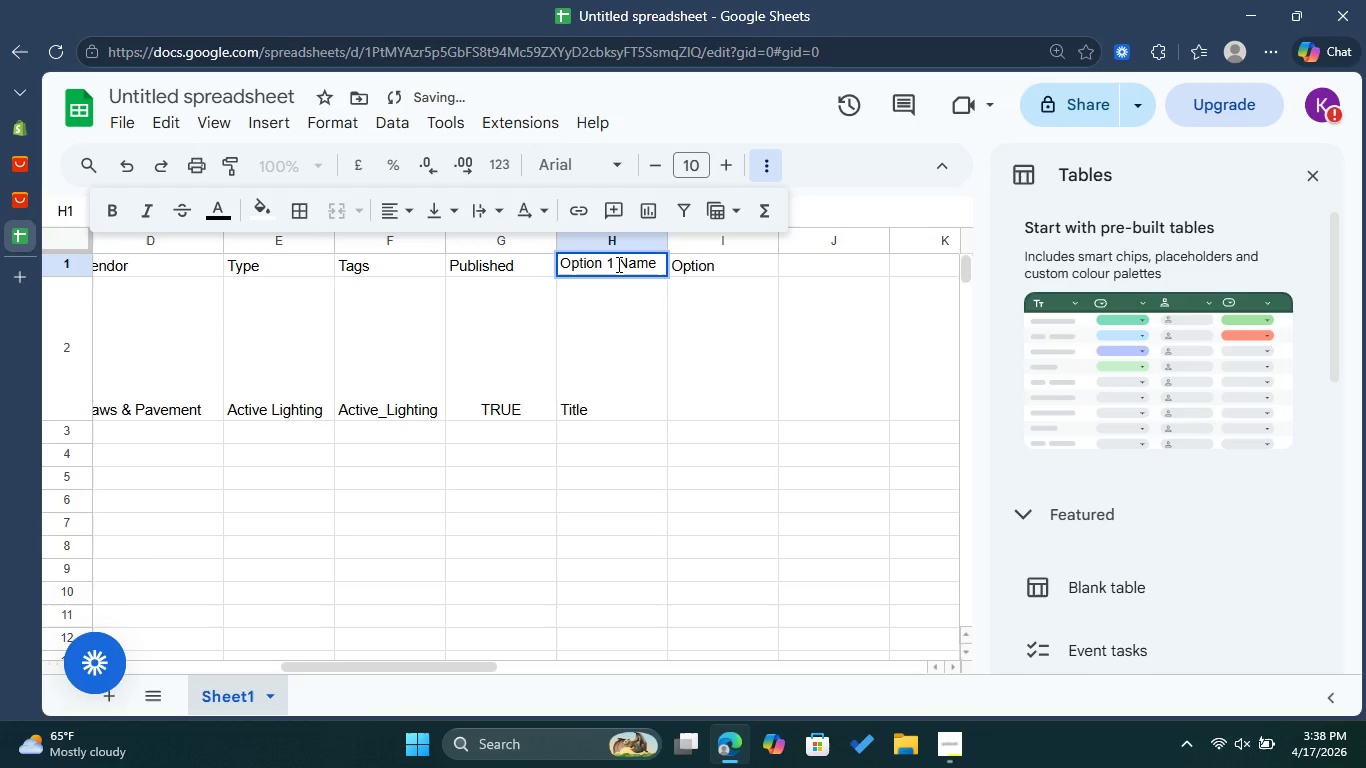 
key(Backspace)
 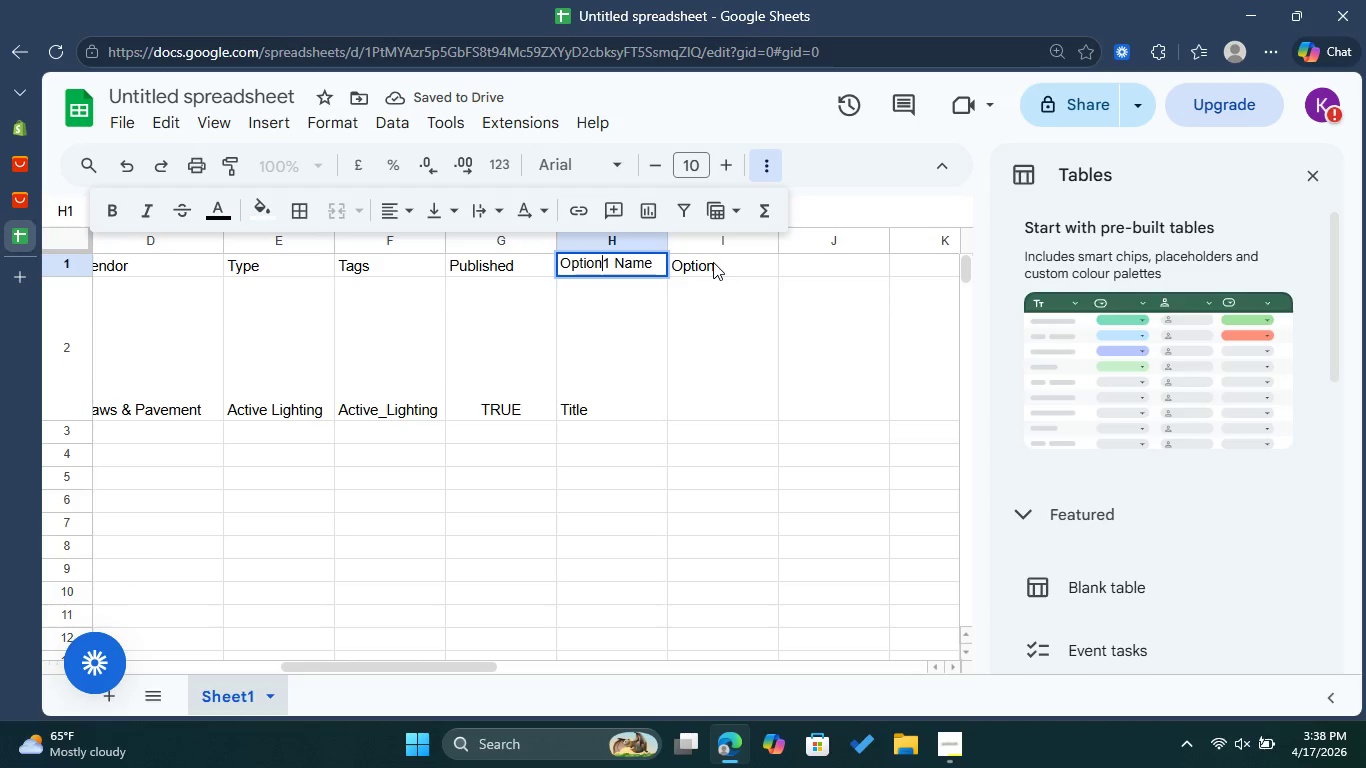 
left_click([714, 263])
 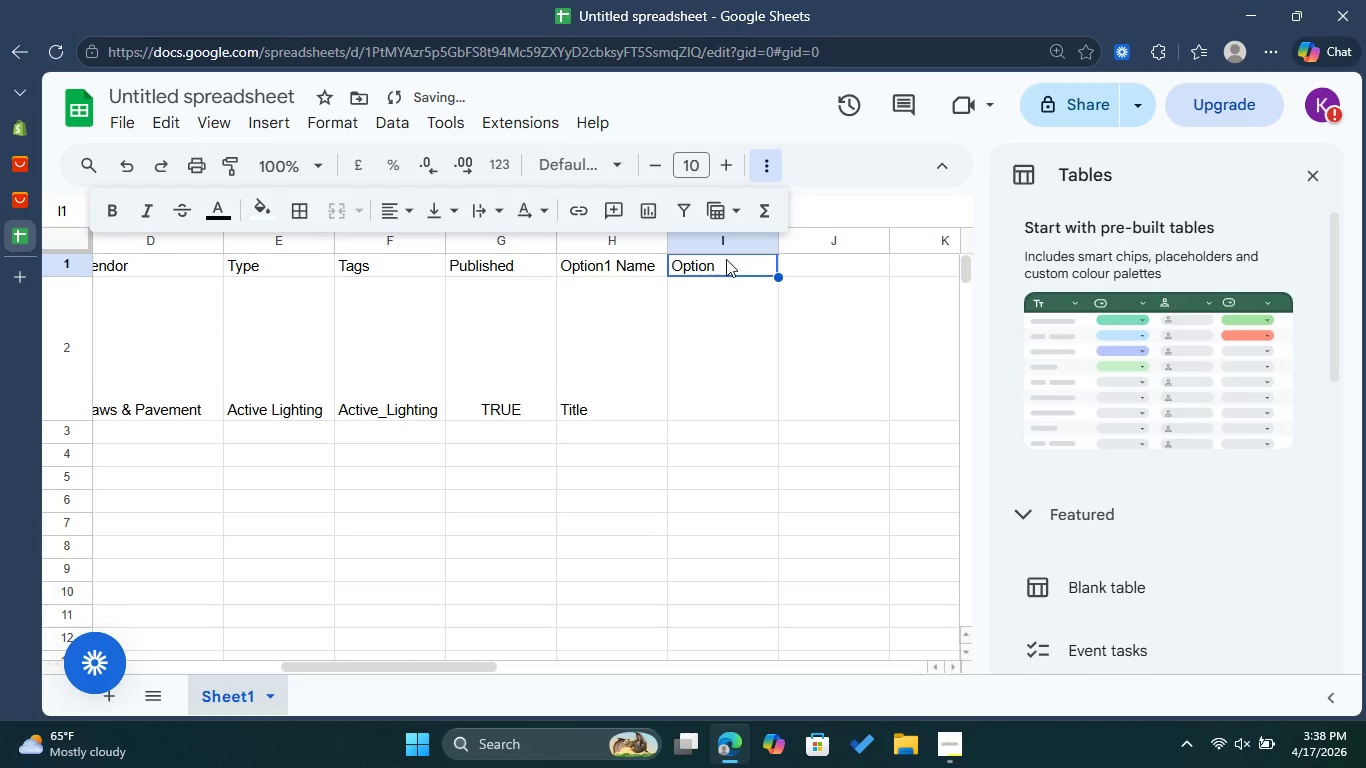 
double_click([726, 259])
 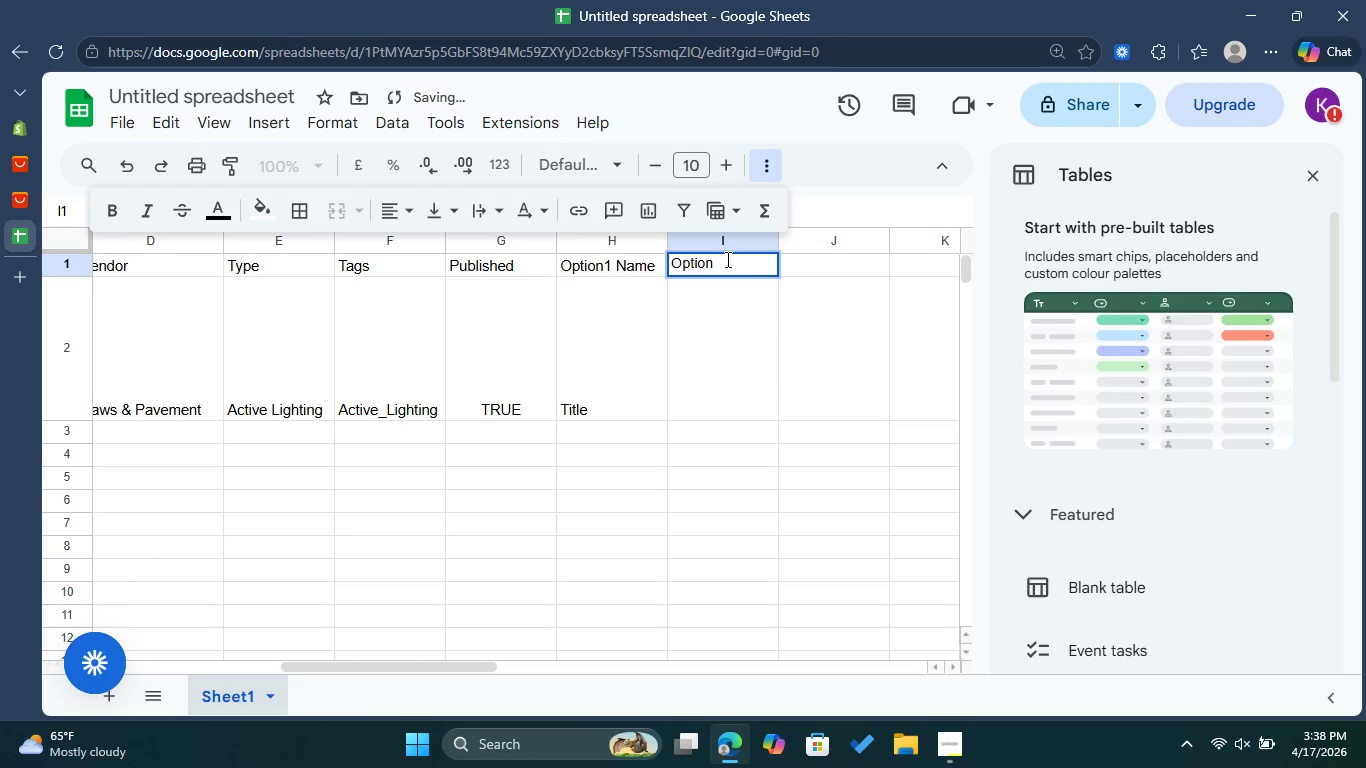 
key(Backspace)
type(1 Value)
 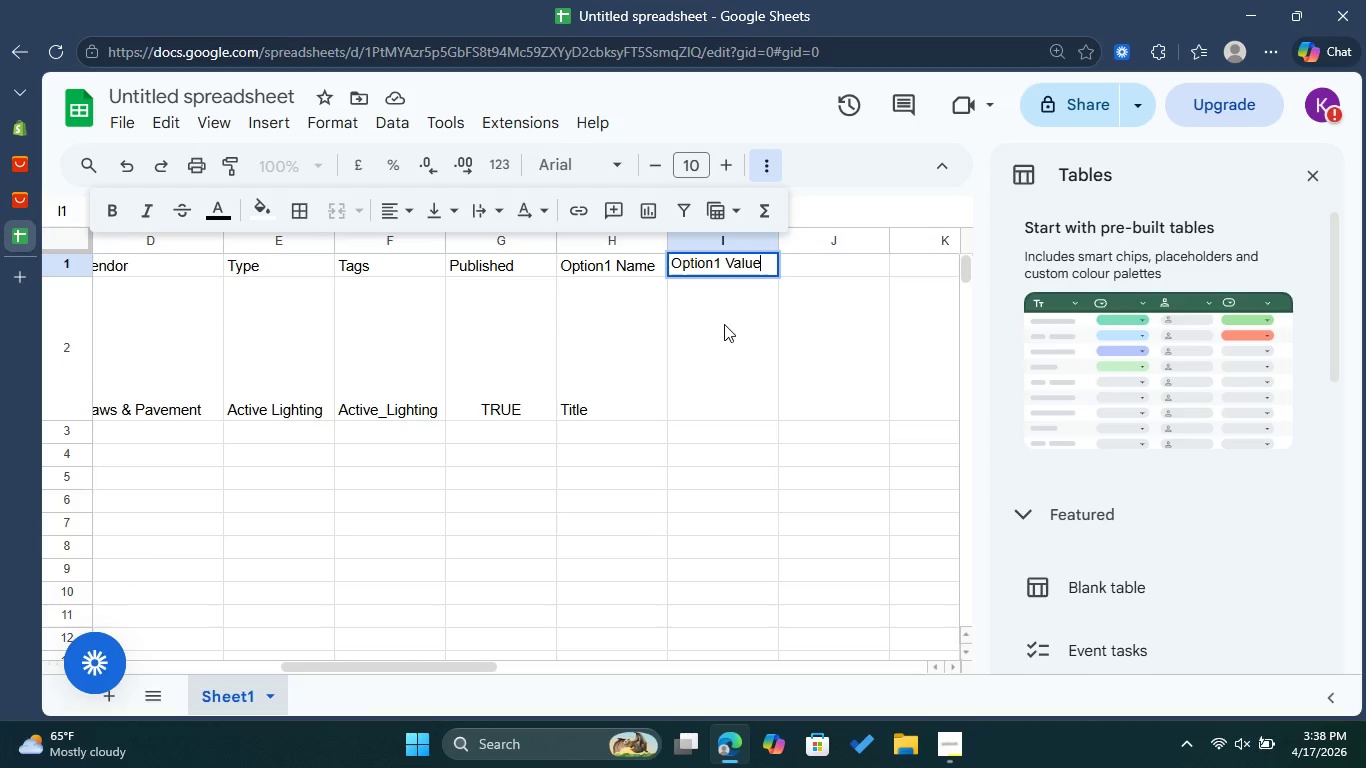 
double_click([717, 360])
 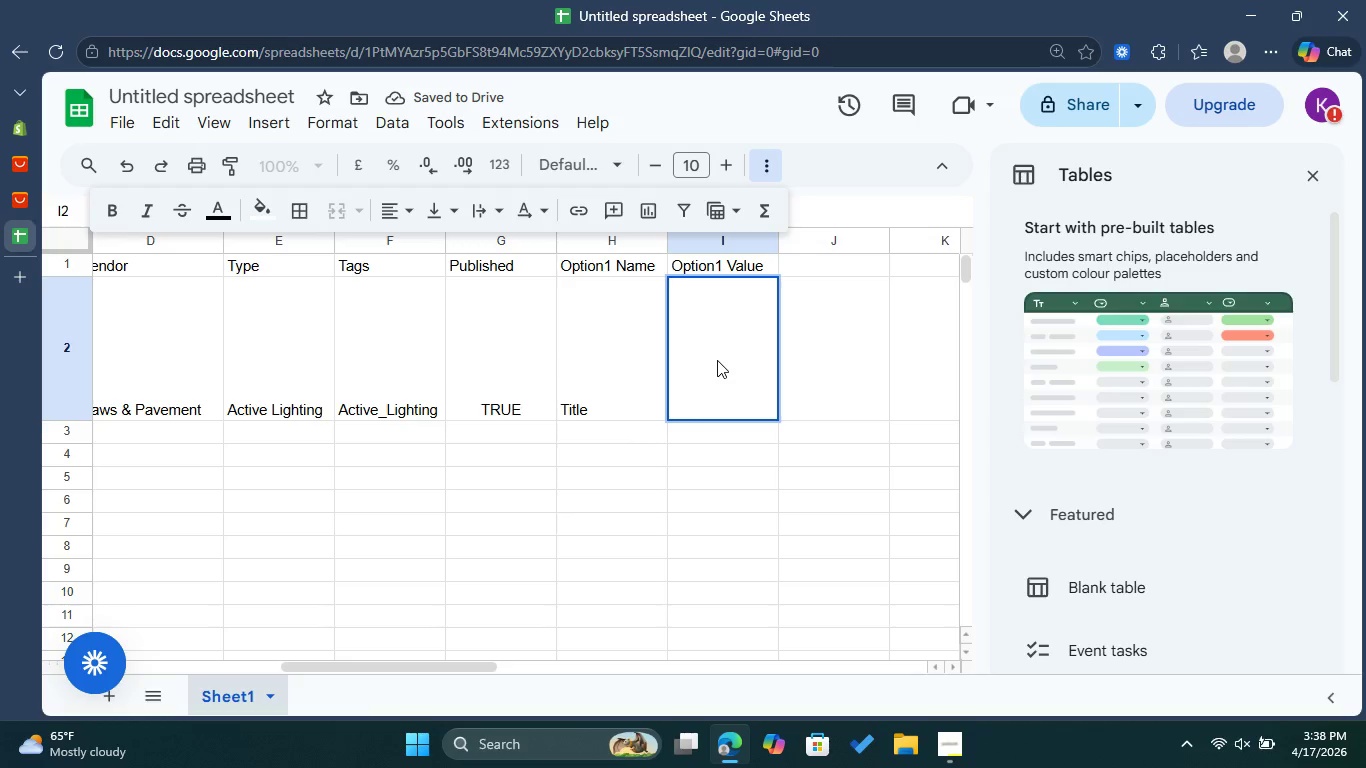 
type(Default Title)
 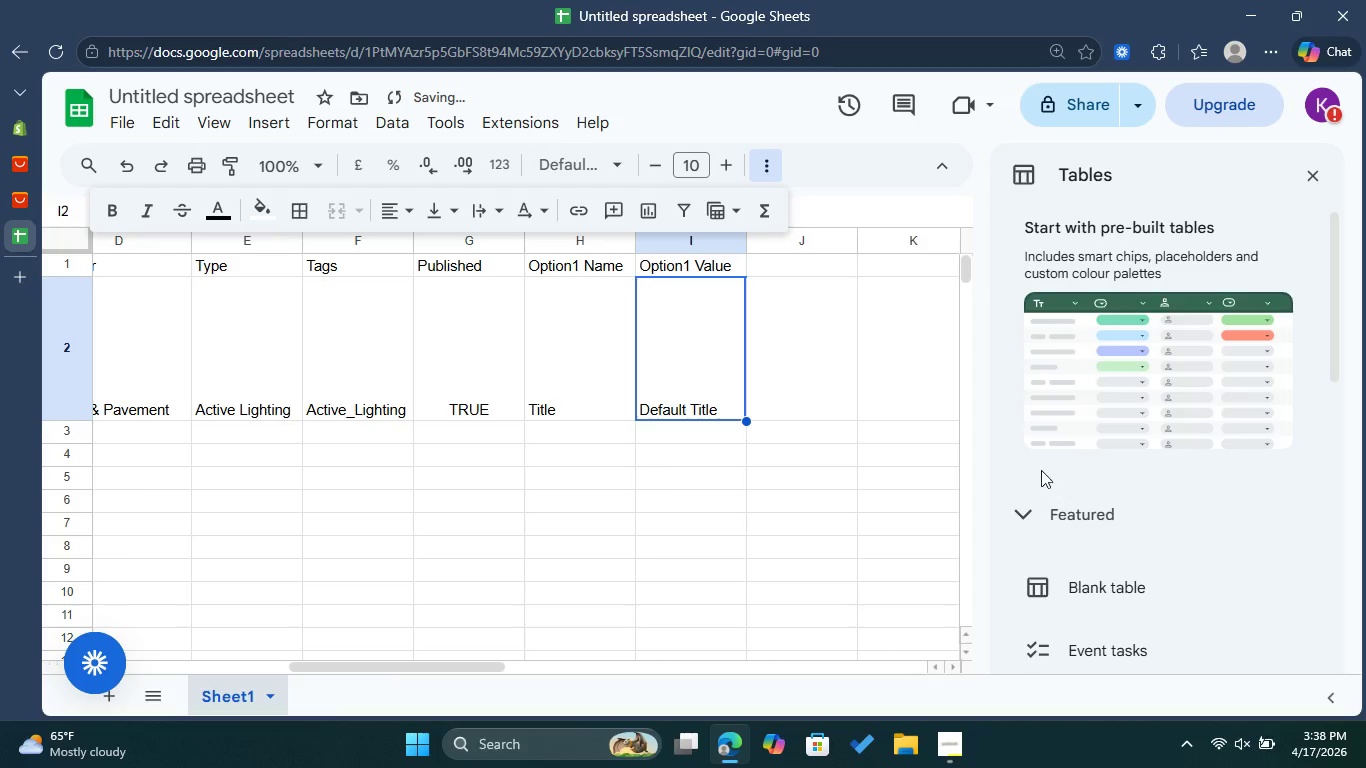 
left_click([826, 325])
 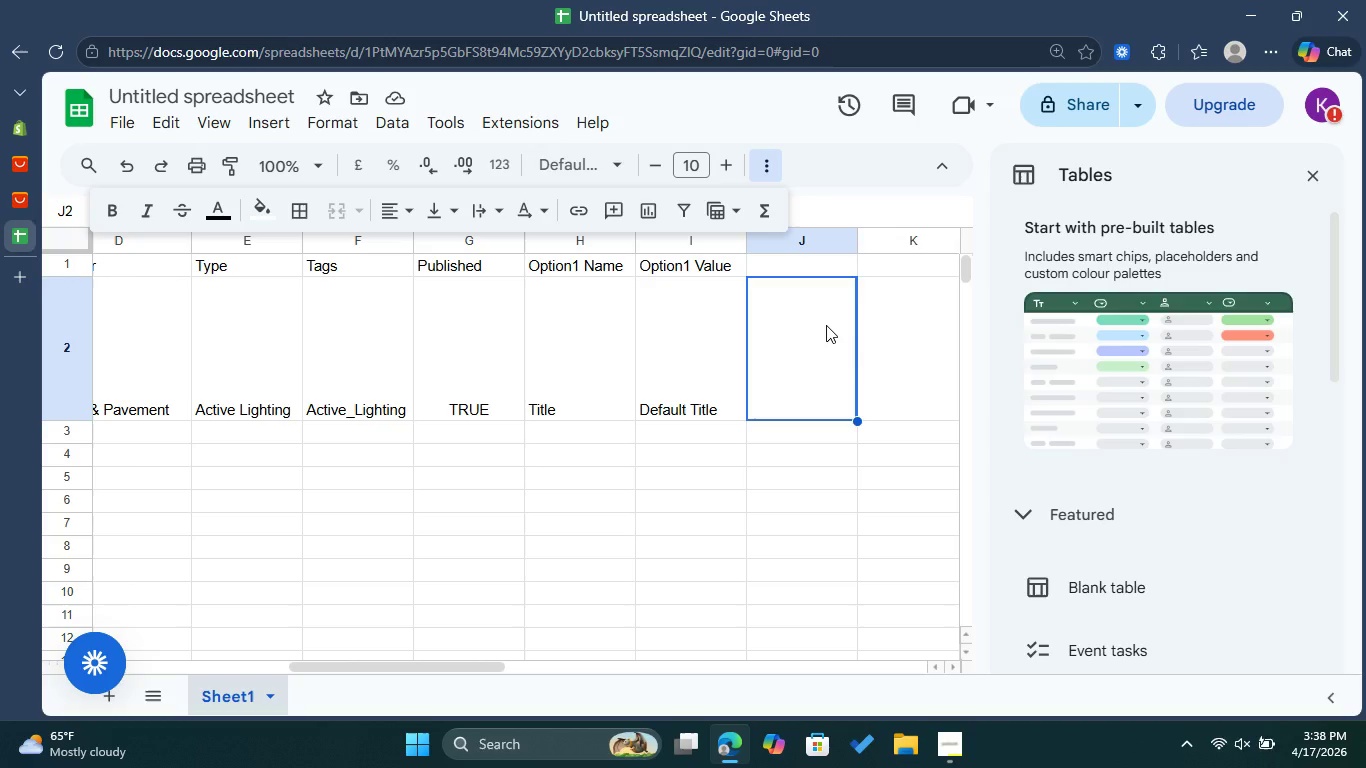 
wait(16.15)
 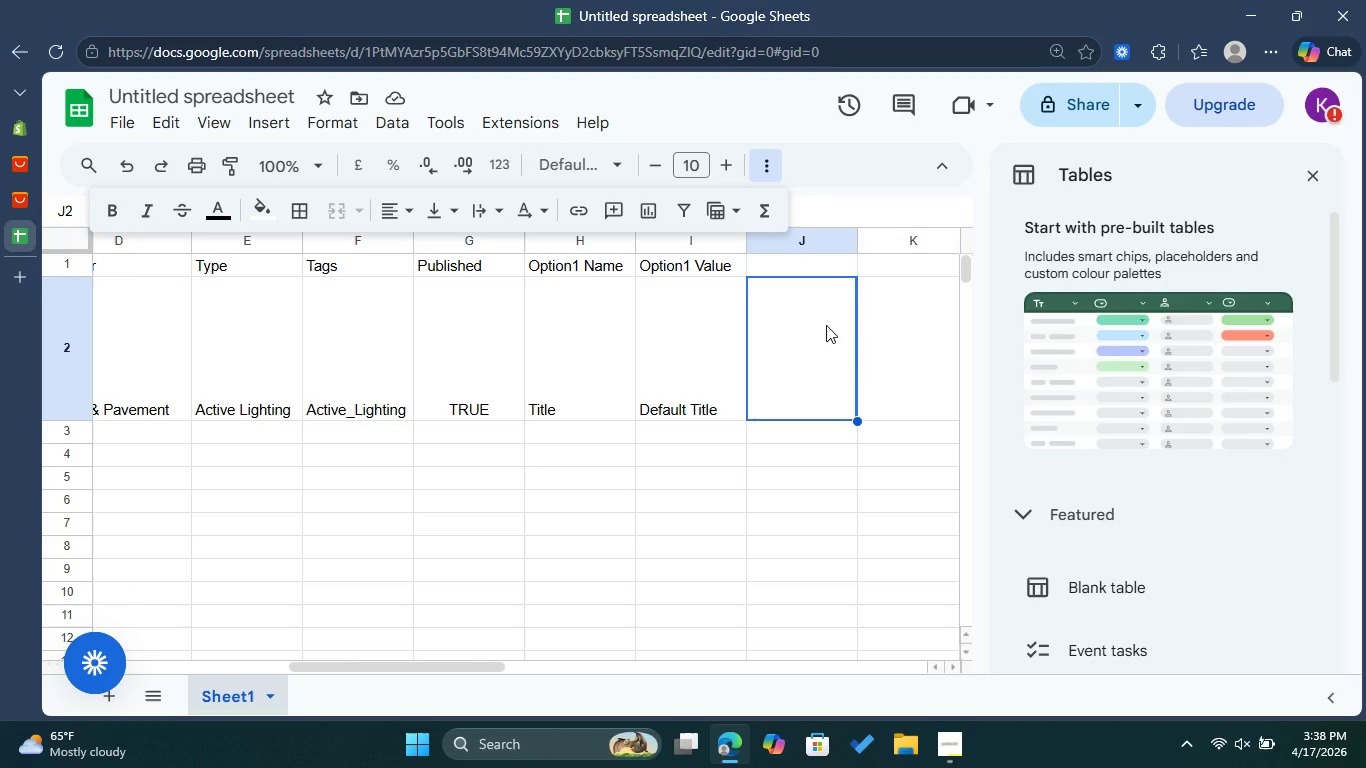 
mouse_move([19, 155])
 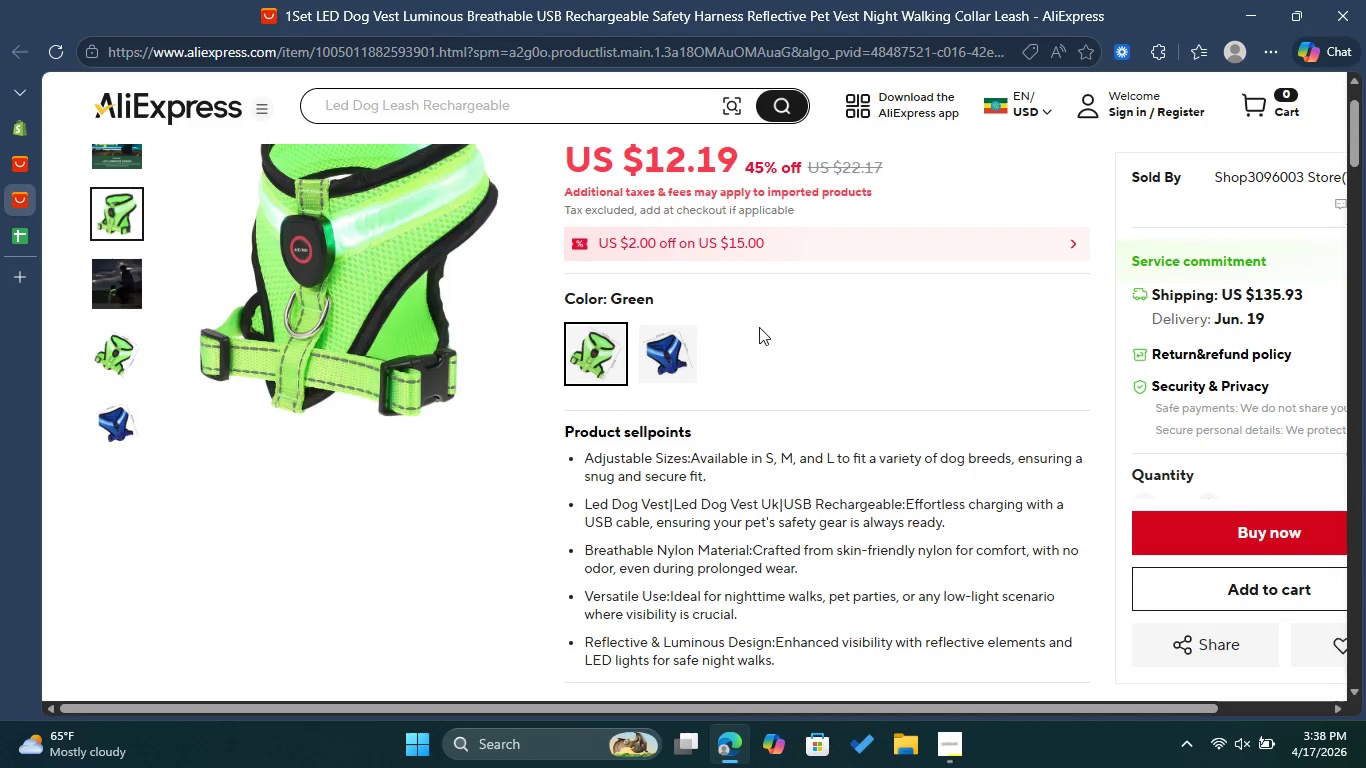 
scroll: coordinate [761, 327], scroll_direction: up, amount: 1.0
 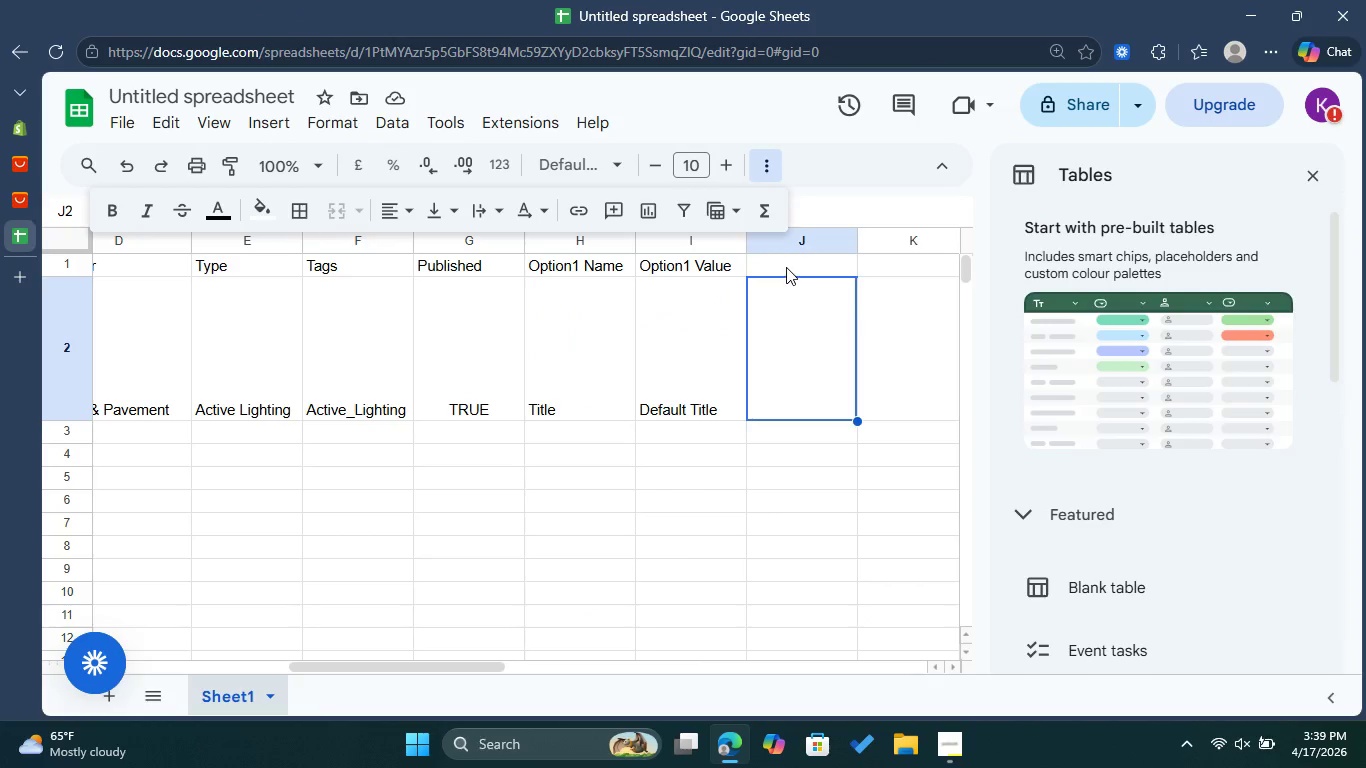 
wait(36.96)
 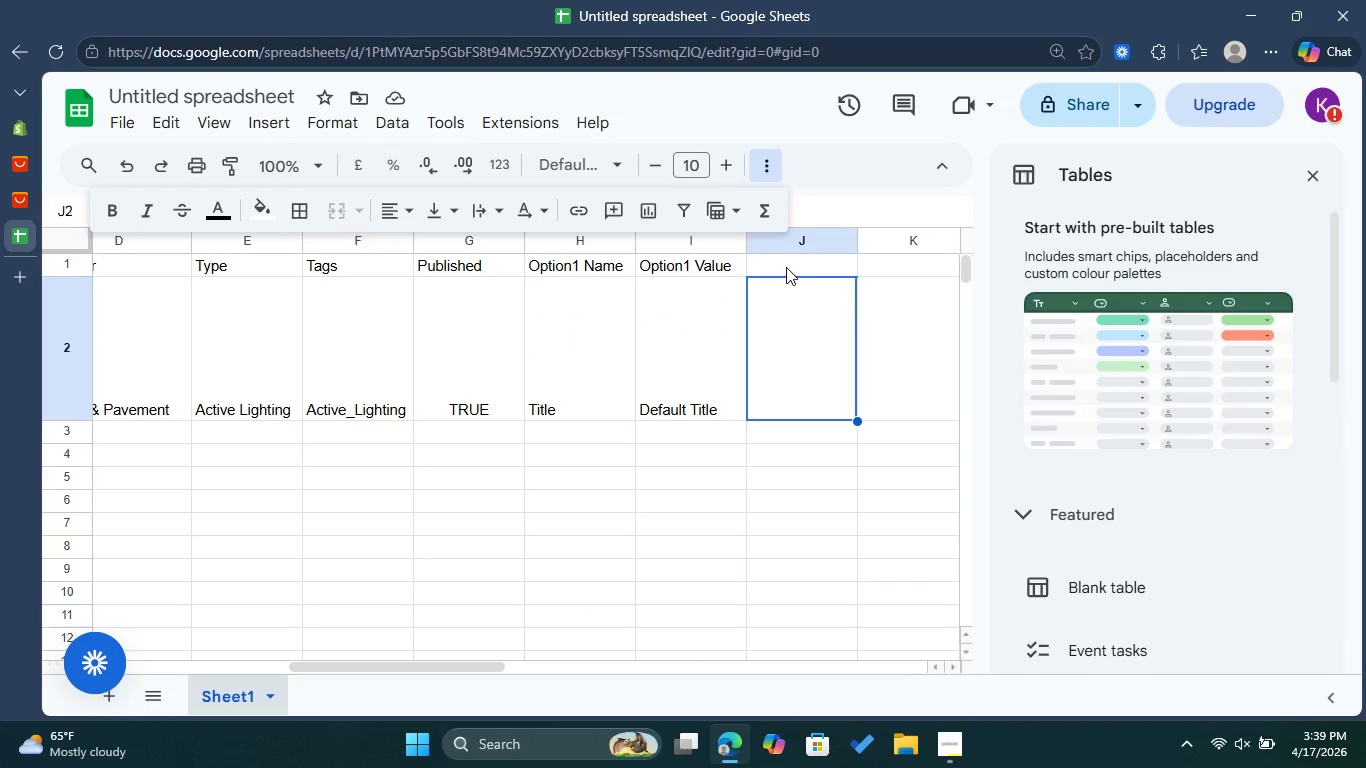 
double_click([799, 264])
 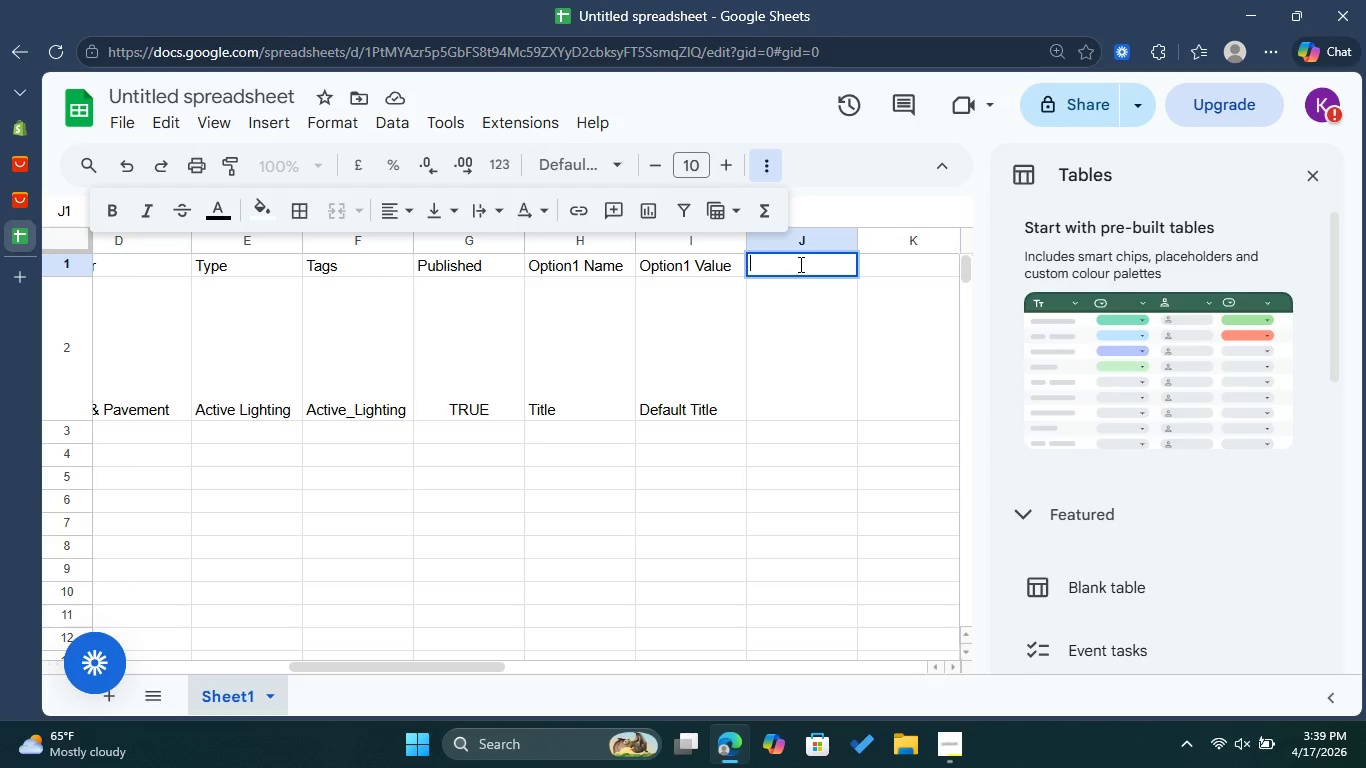 
type(Varien)
key(Backspace)
key(Backspace)
type(ant K)
key(Backspace)
type(SKU)
 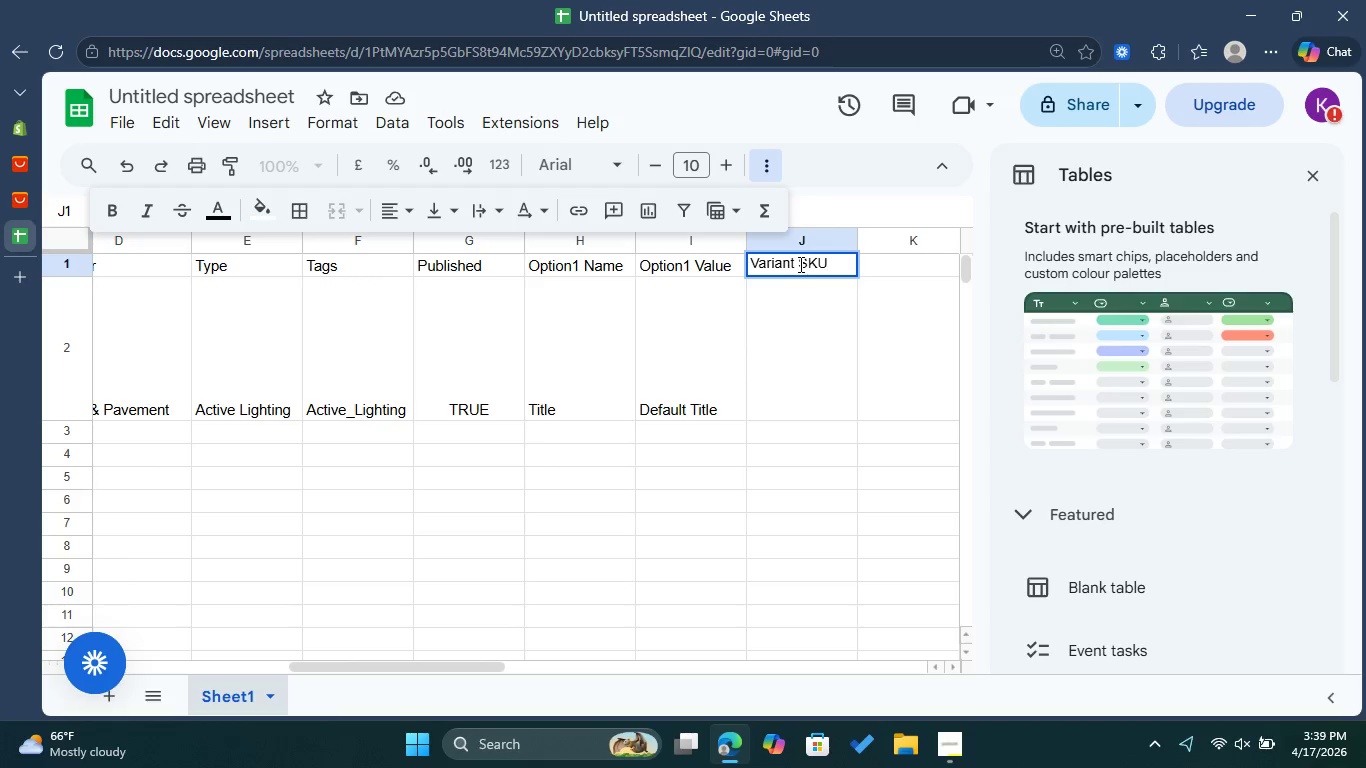 
left_click([794, 317])
 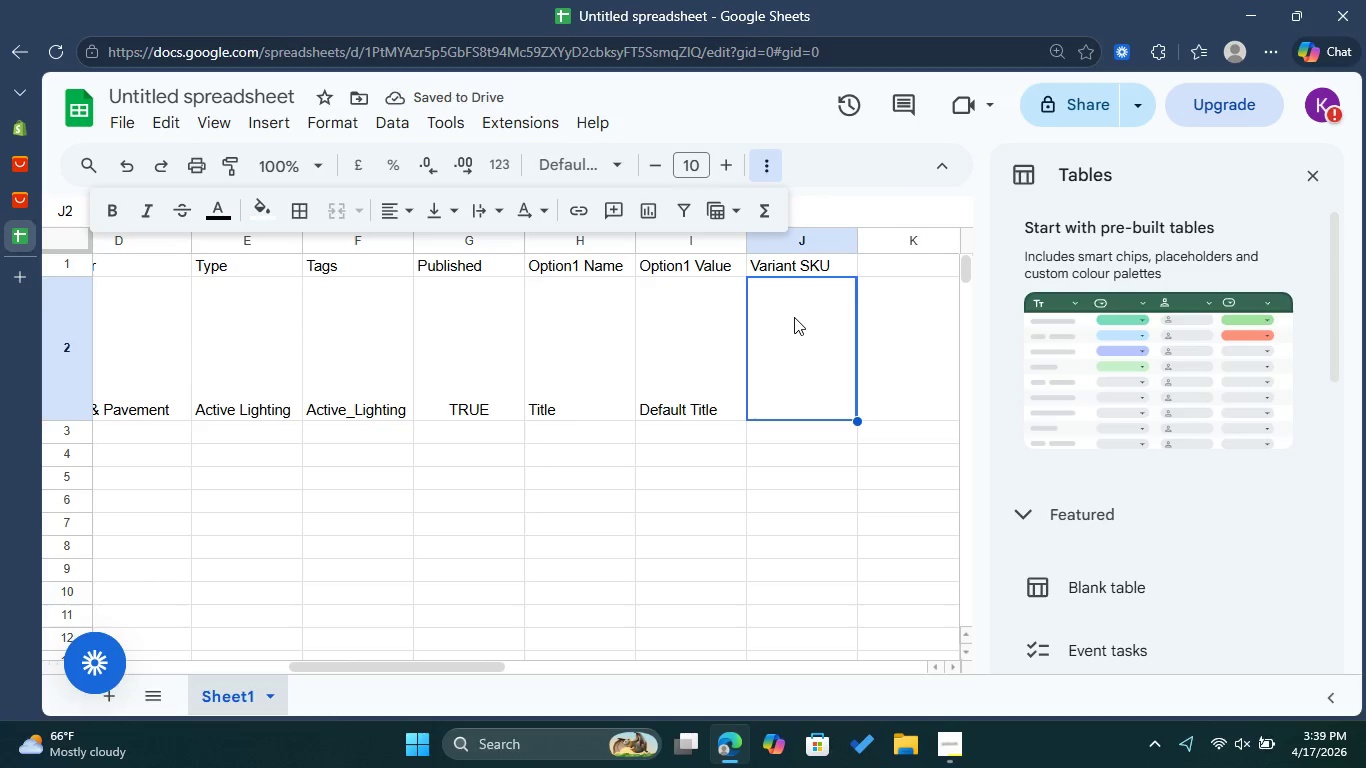 
type(MM-01)
 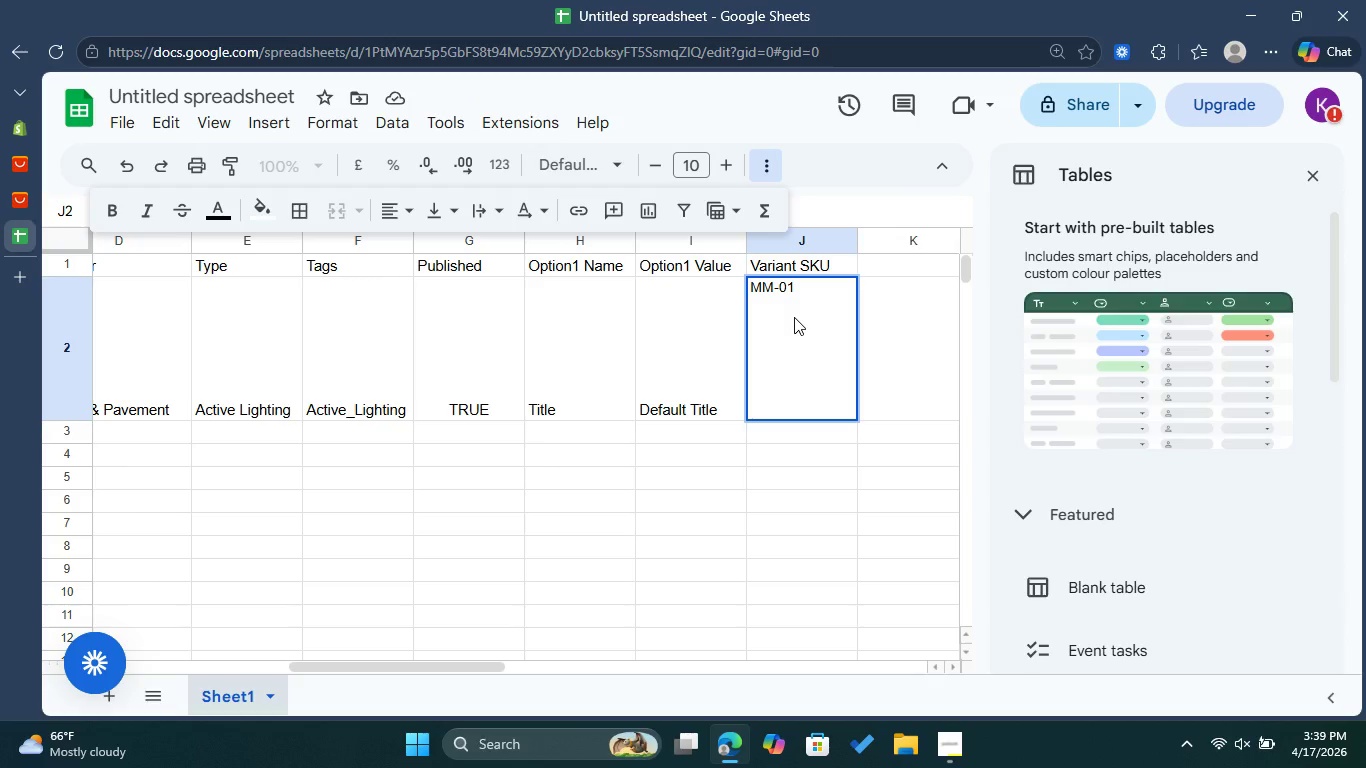 
left_click([893, 325])
 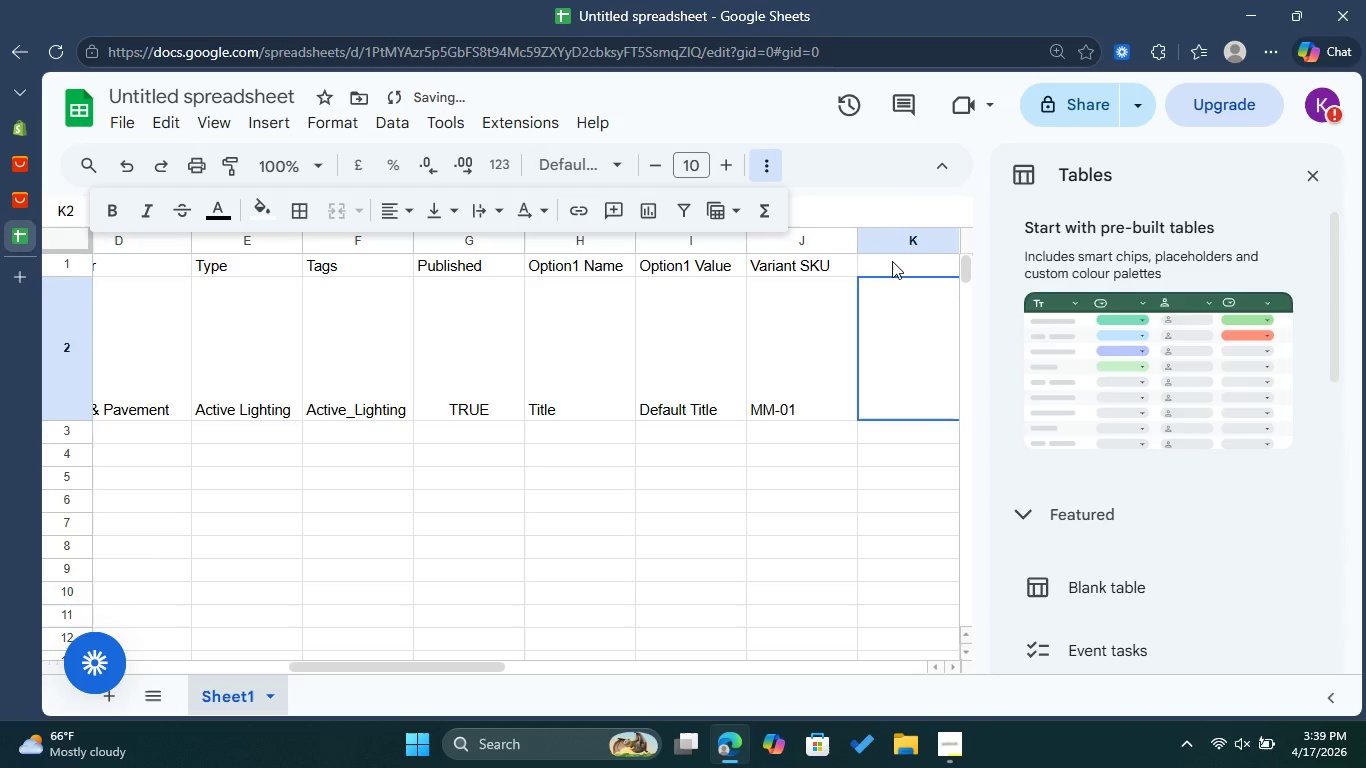 
left_click([892, 261])
 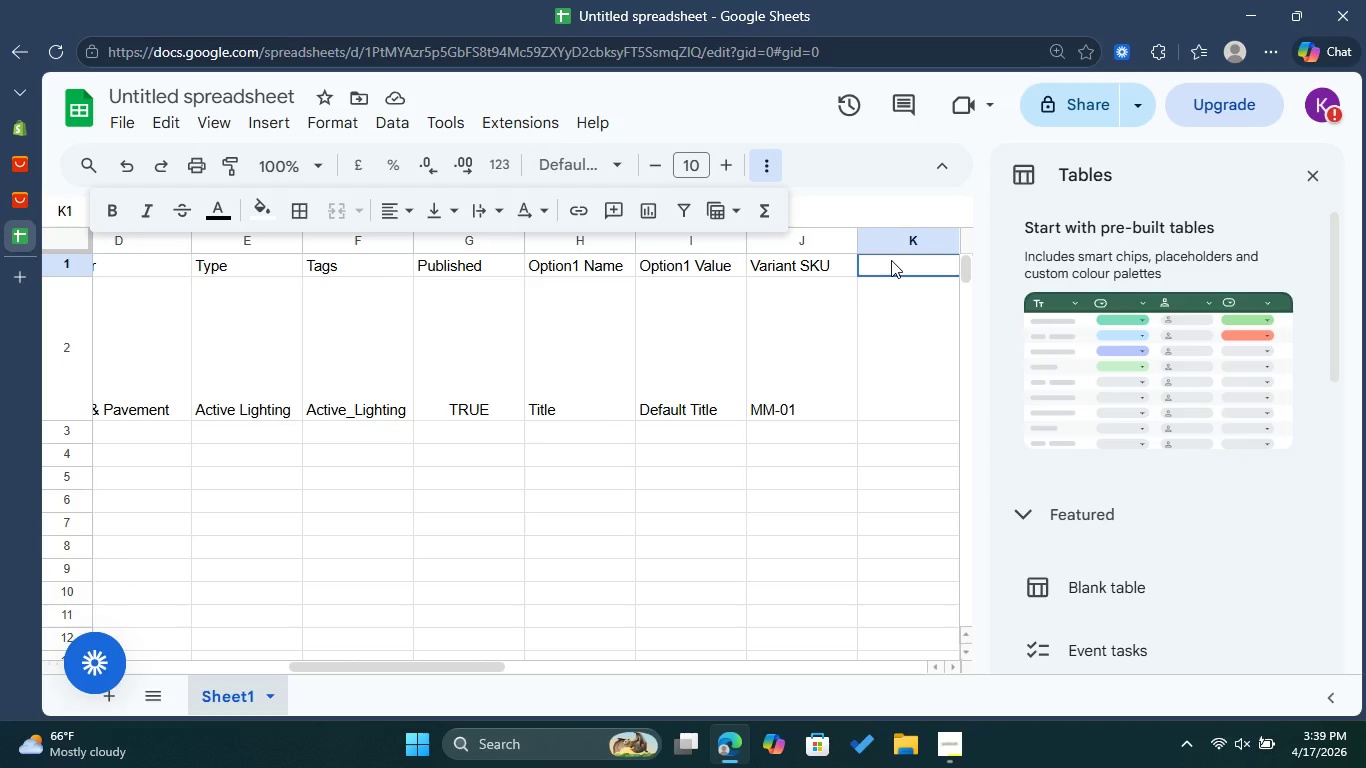 
wait(6.94)
 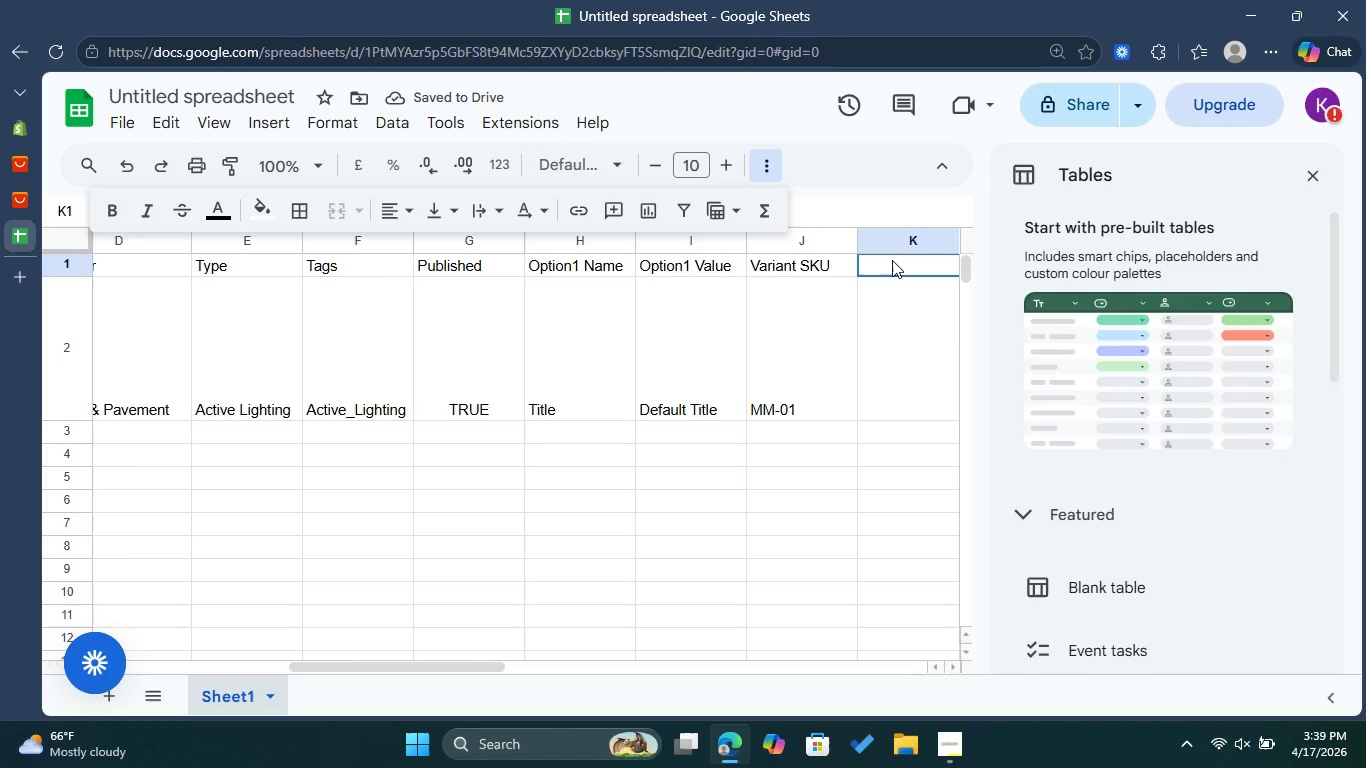 
type(Variant in)
key(Backspace)
key(Backspace)
type(Inventory)
 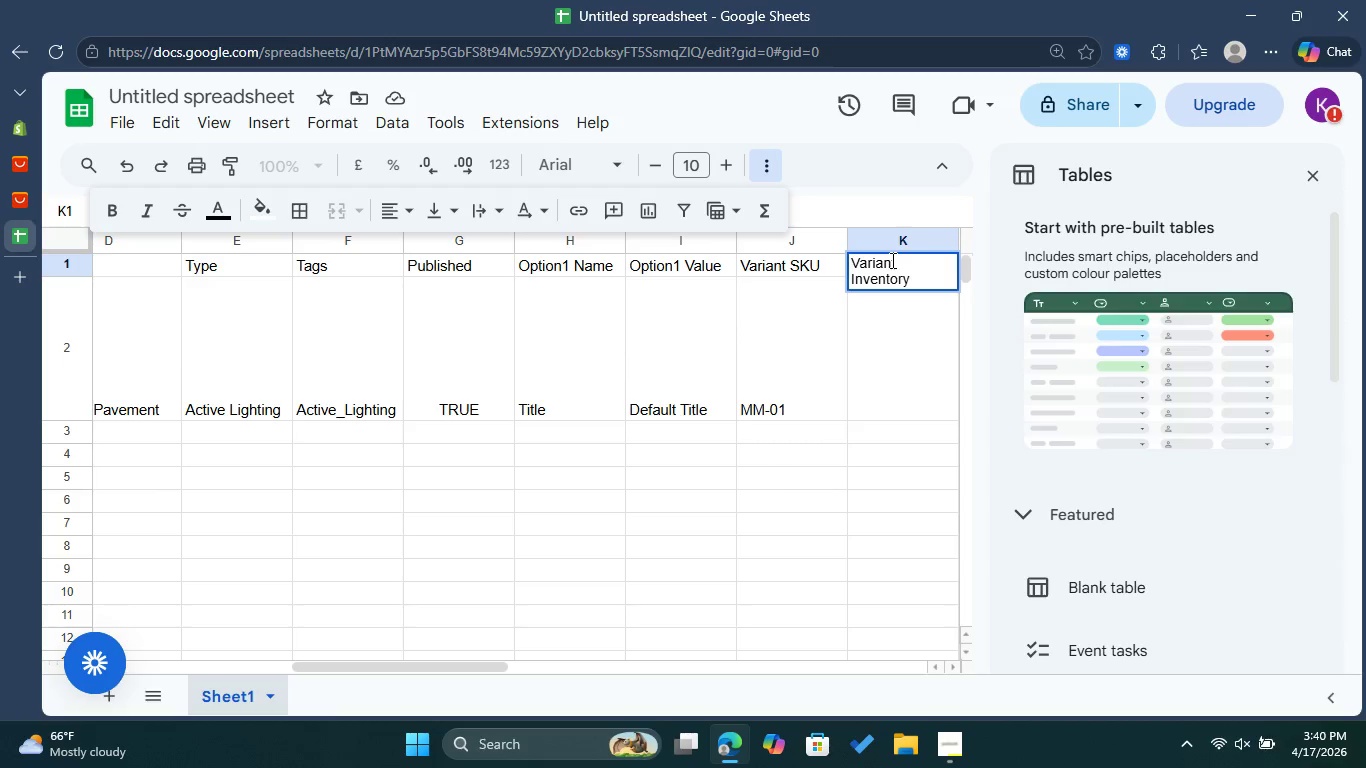 
double_click([905, 353])
 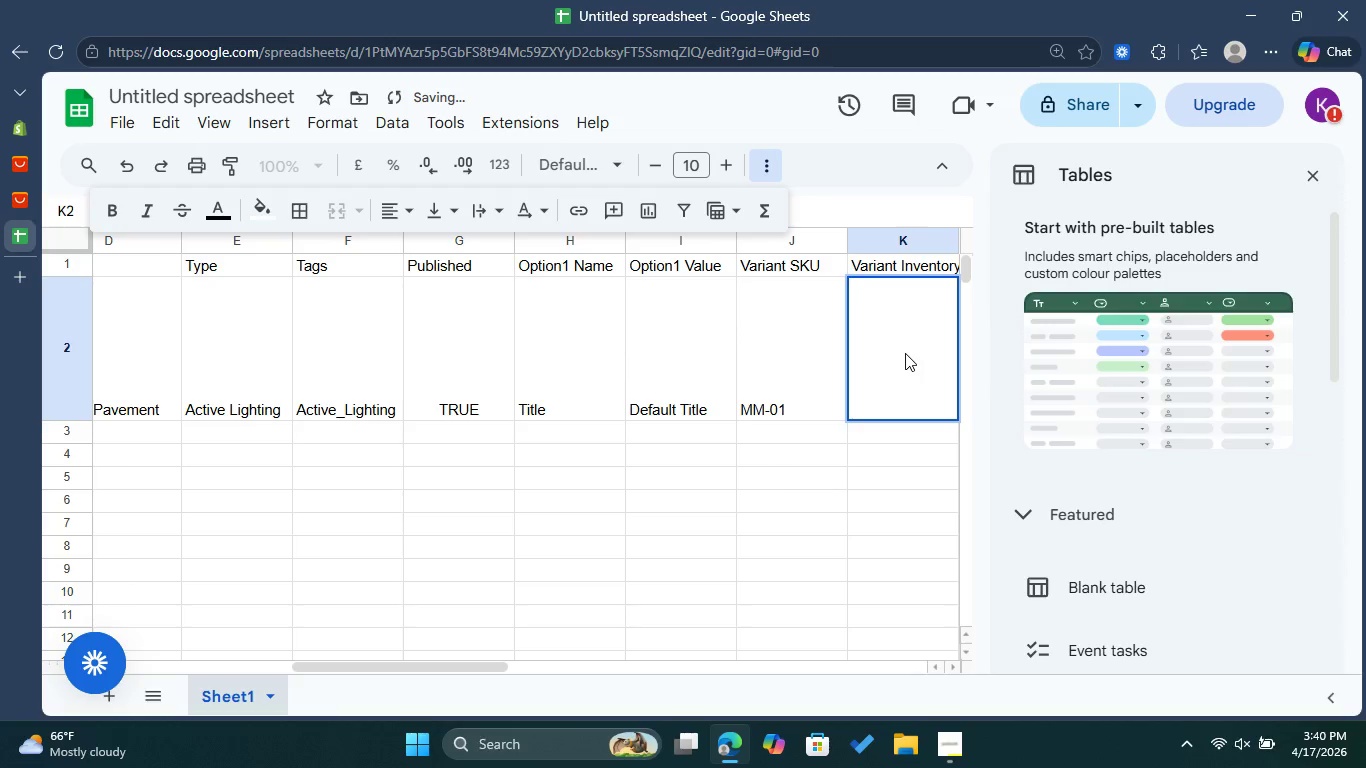 
type(100)
 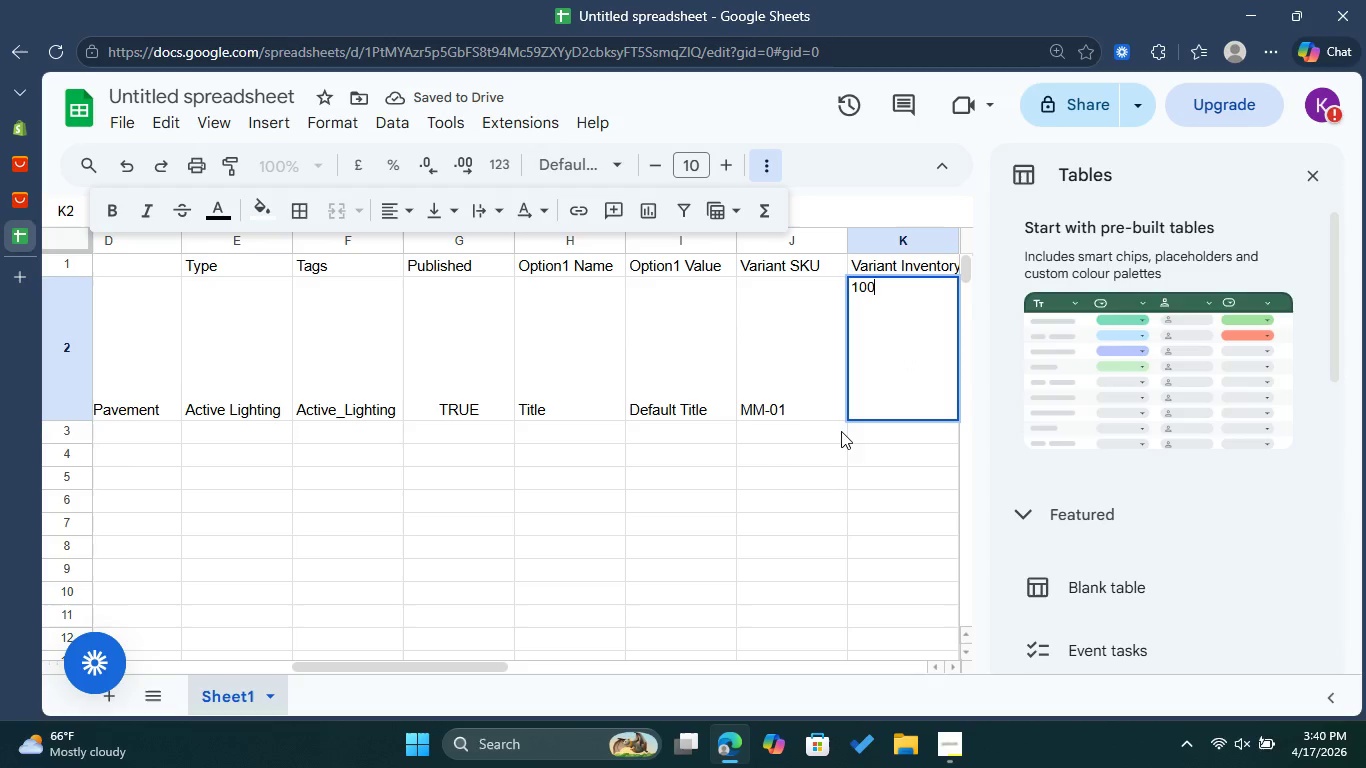 
left_click([813, 426])
 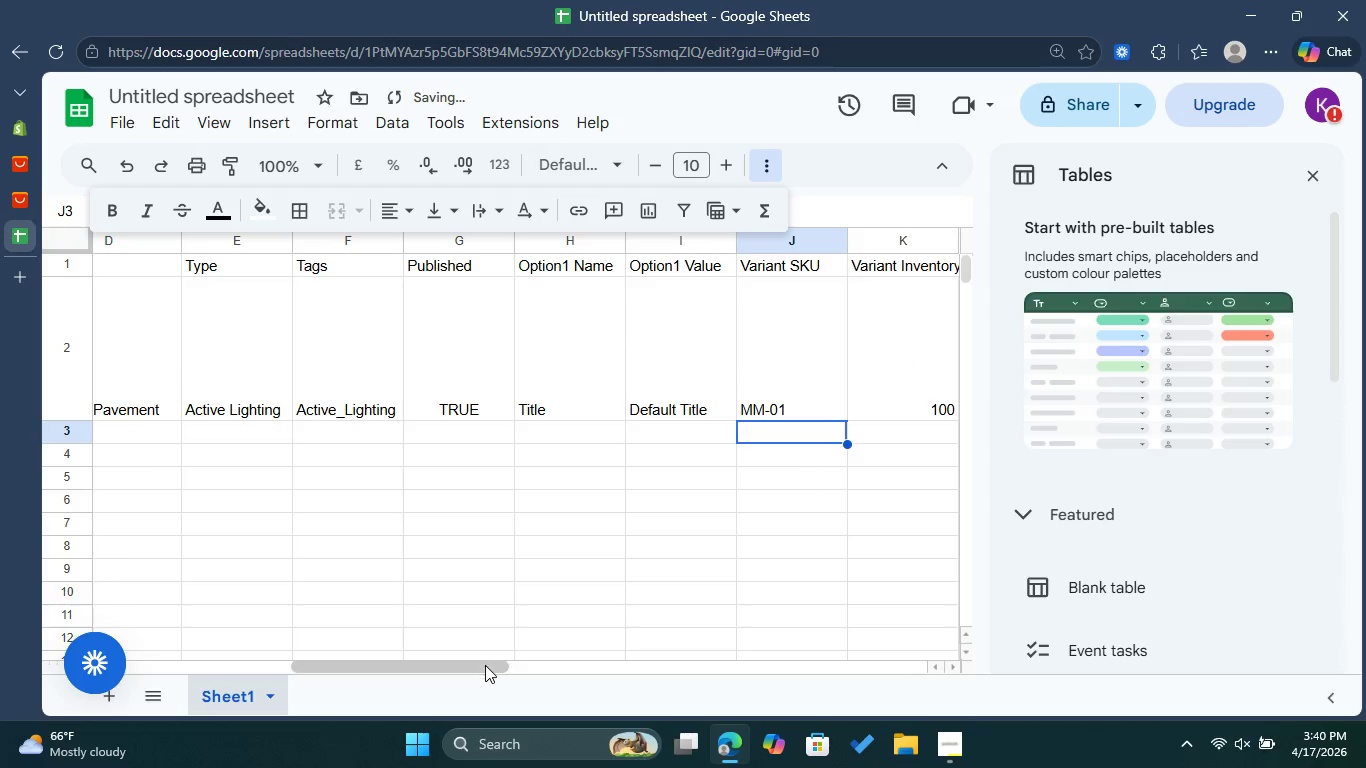 
left_click_drag(start_coordinate=[485, 665], to_coordinate=[579, 664])
 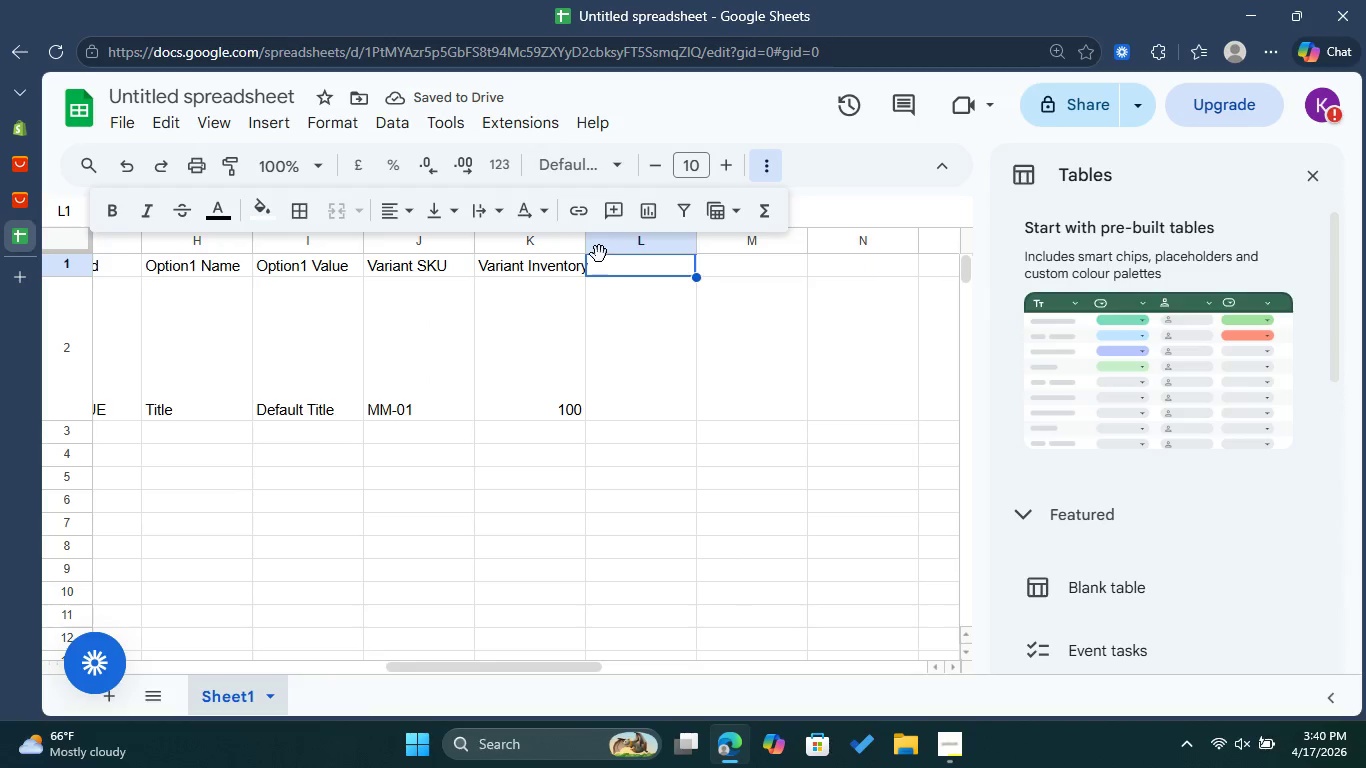 
left_click_drag(start_coordinate=[585, 241], to_coordinate=[606, 240])
 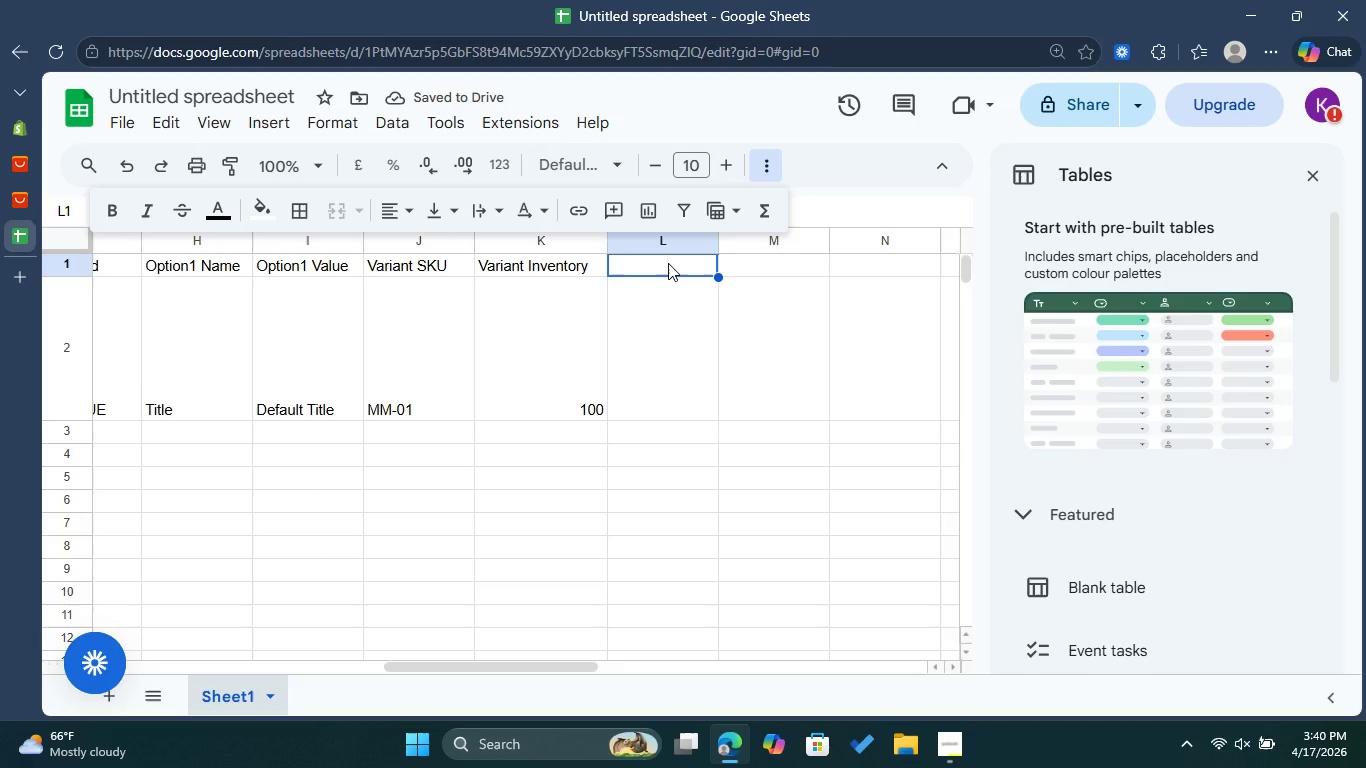 
wait(9.02)
 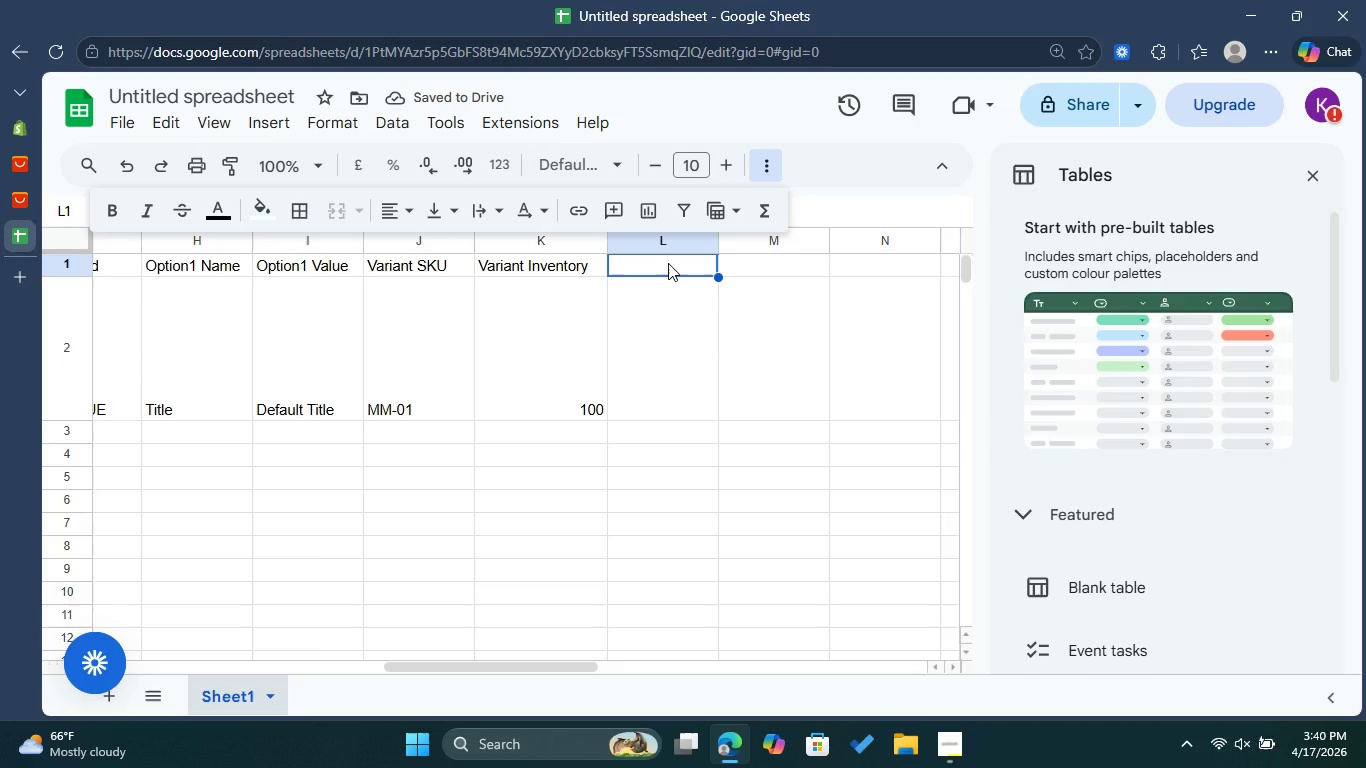 
double_click([668, 263])
 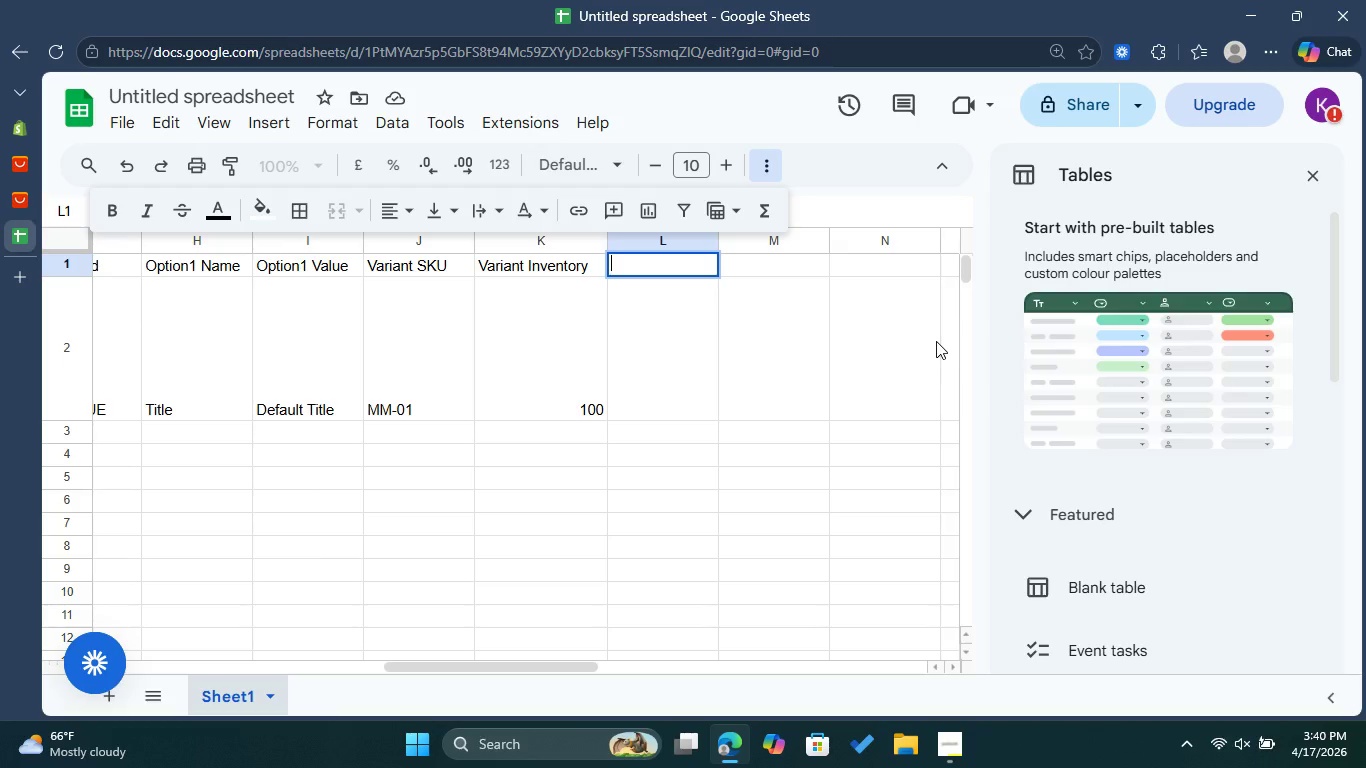 
wait(21.28)
 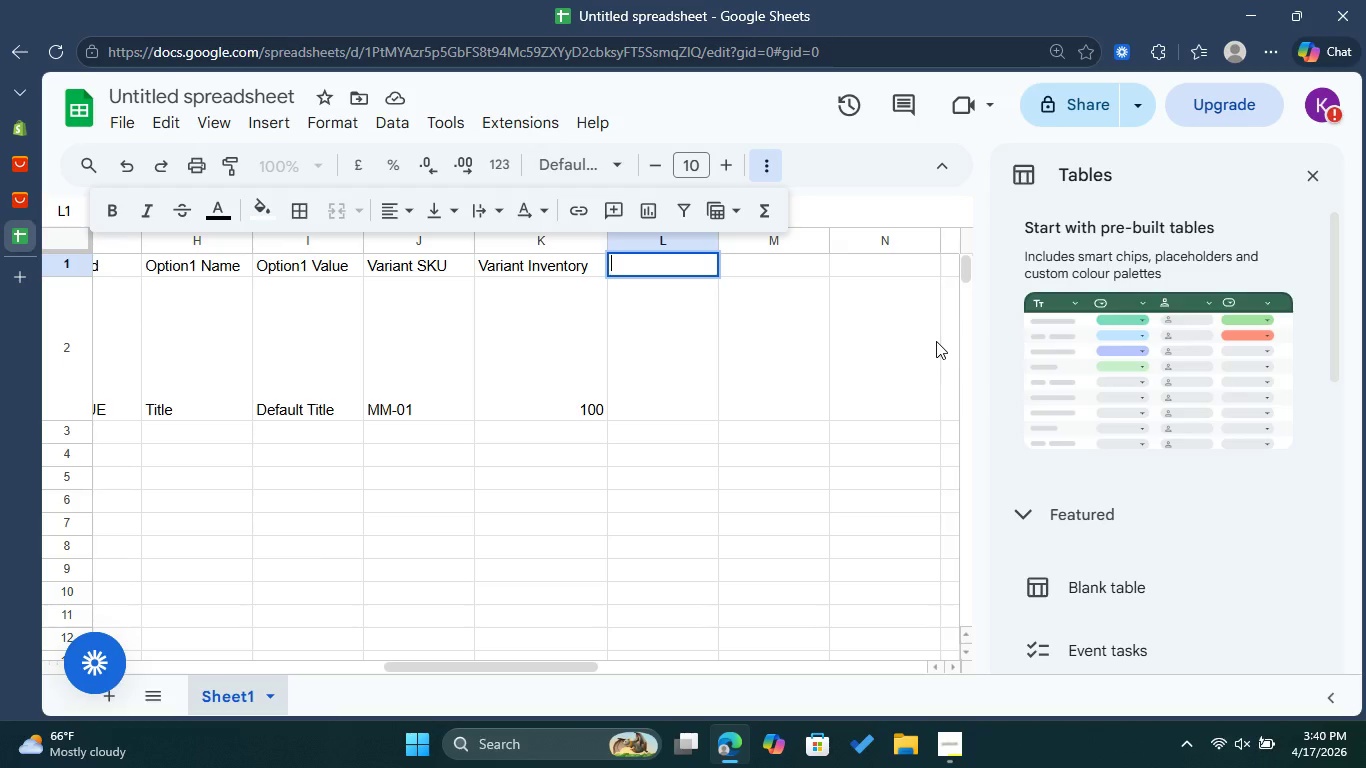 
left_click([514, 271])
 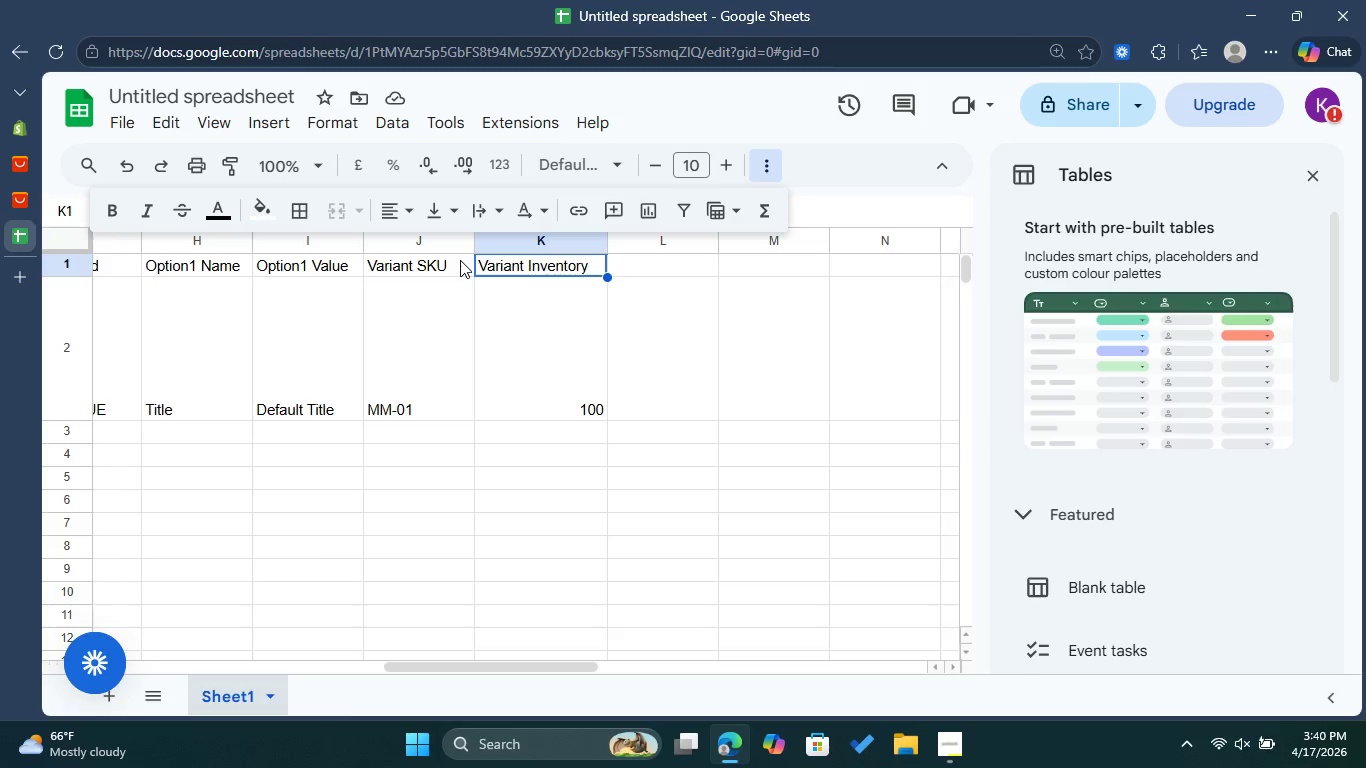 
wait(6.34)
 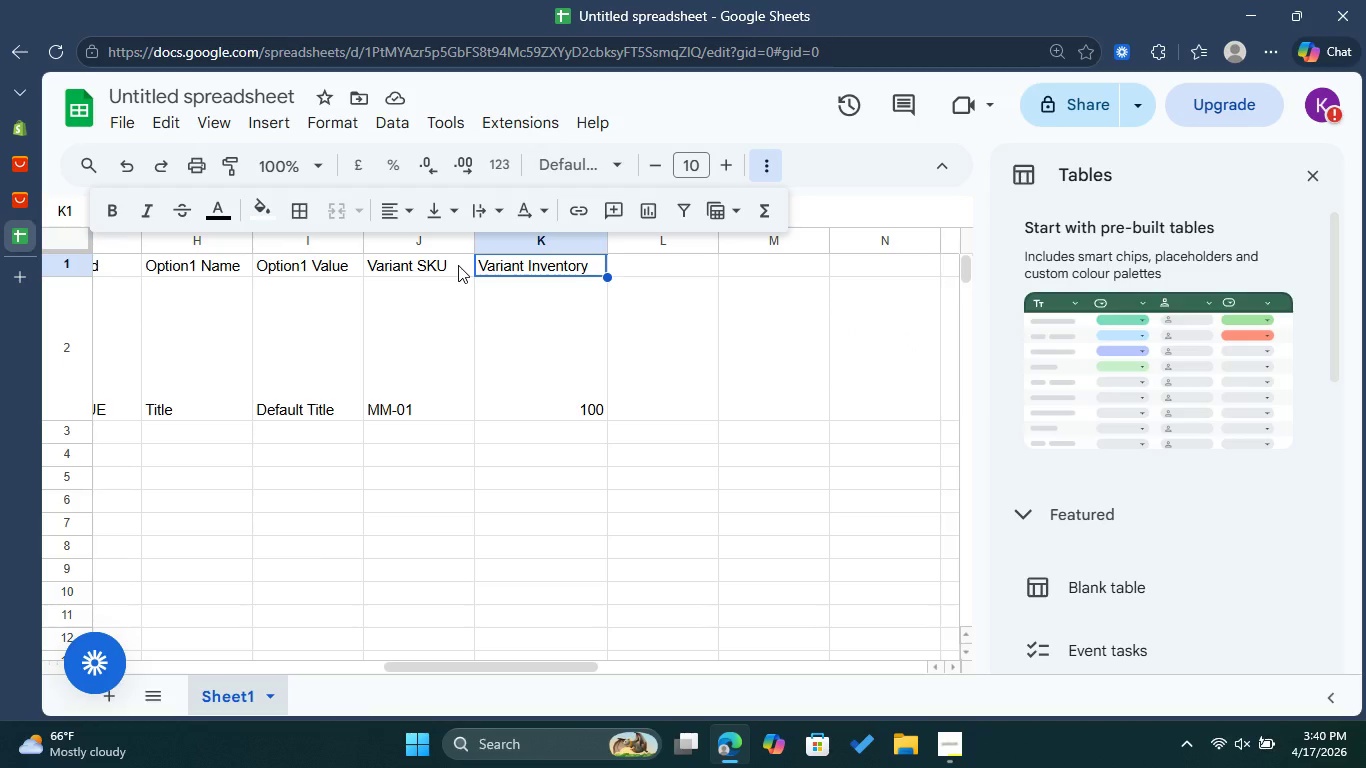 
right_click([528, 251])
 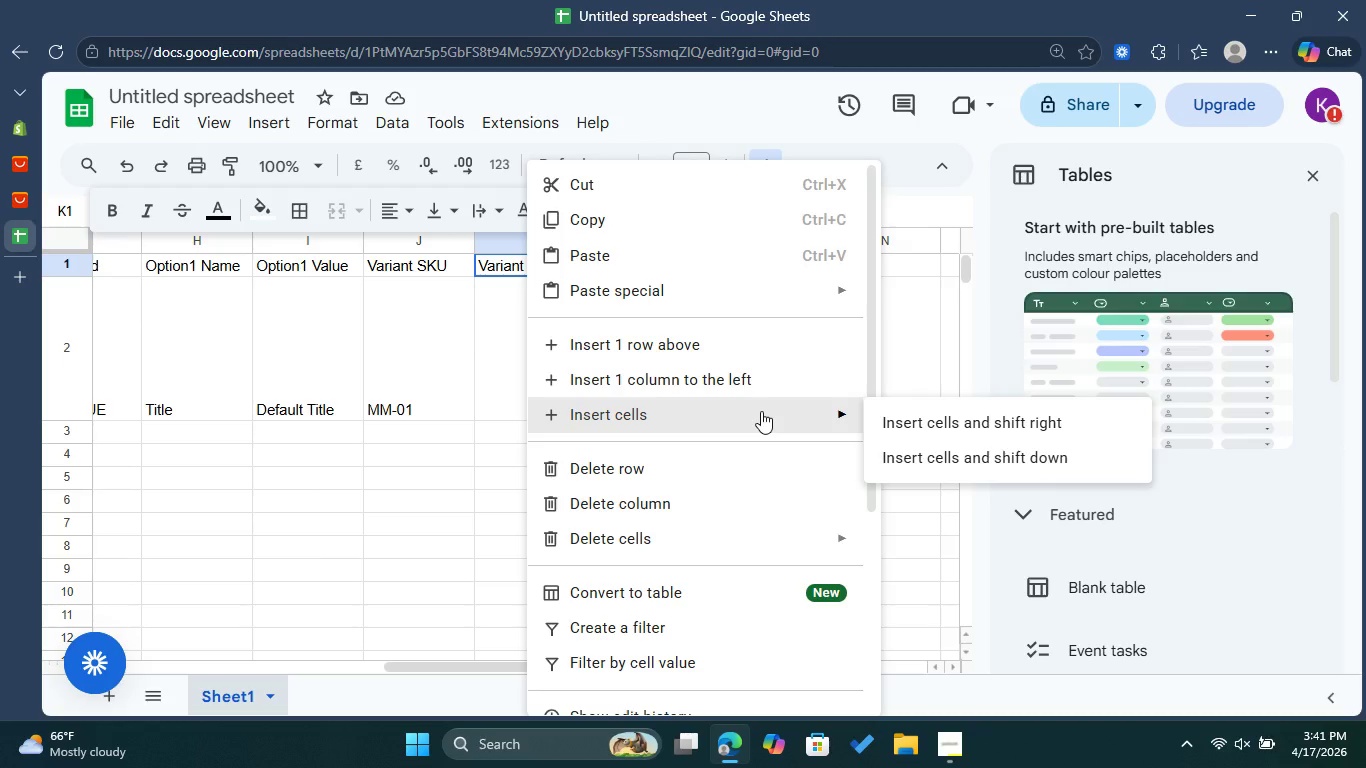 
wait(7.22)
 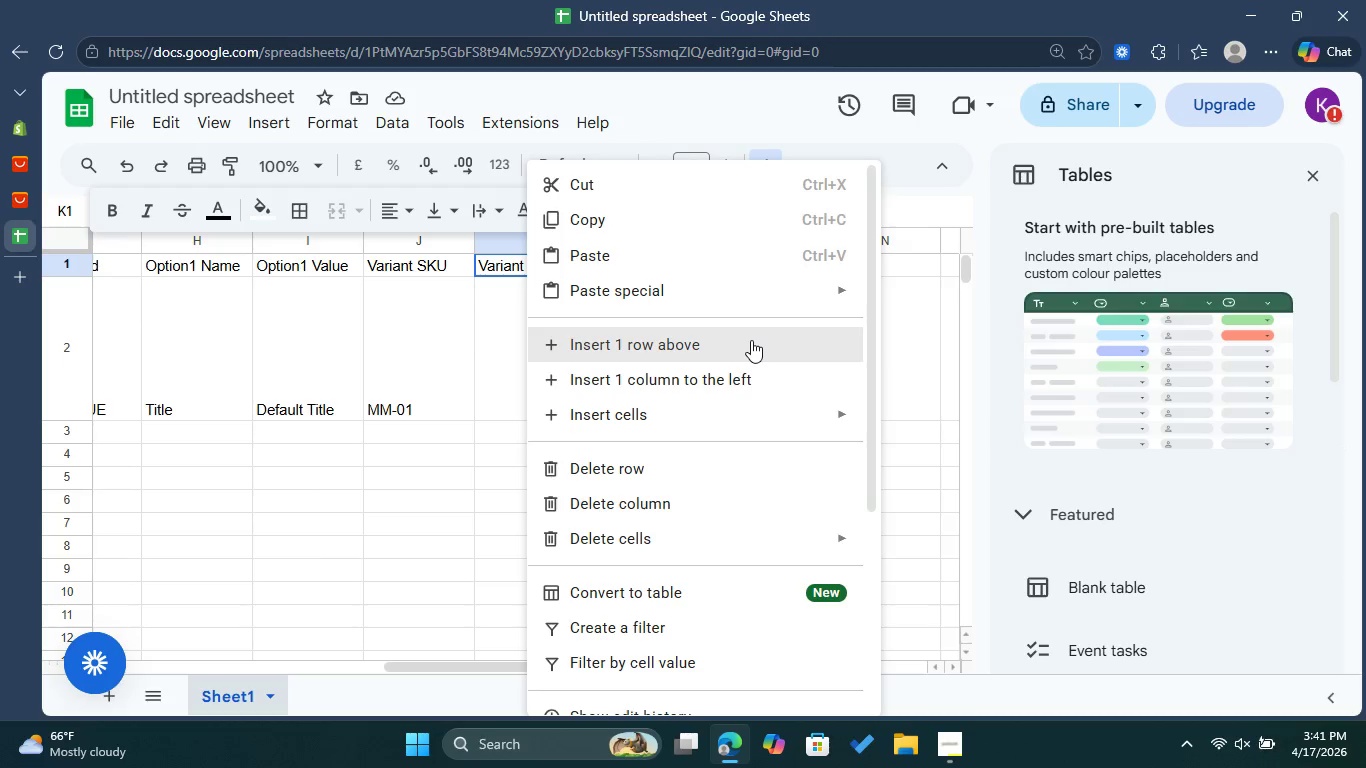 
scroll: coordinate [761, 412], scroll_direction: down, amount: 2.0
 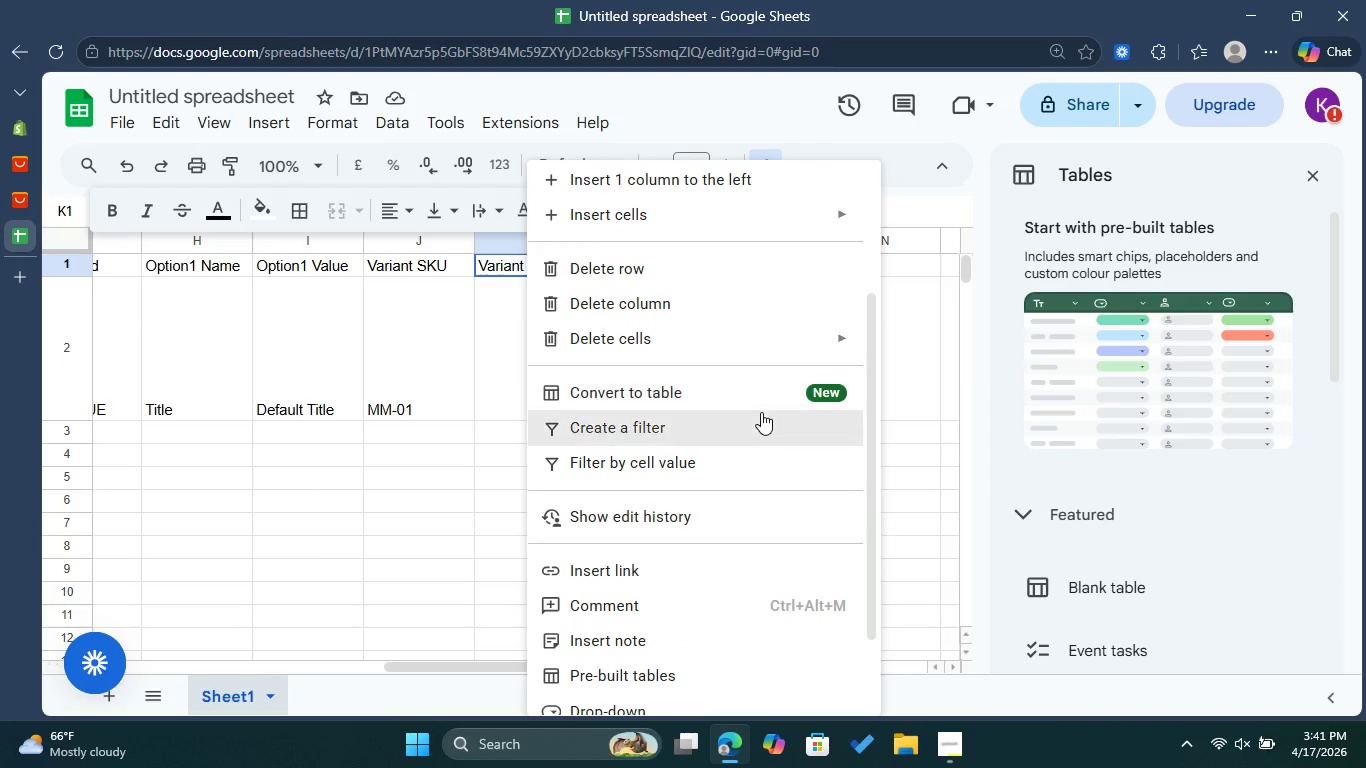 
scroll: coordinate [761, 412], scroll_direction: up, amount: 2.0
 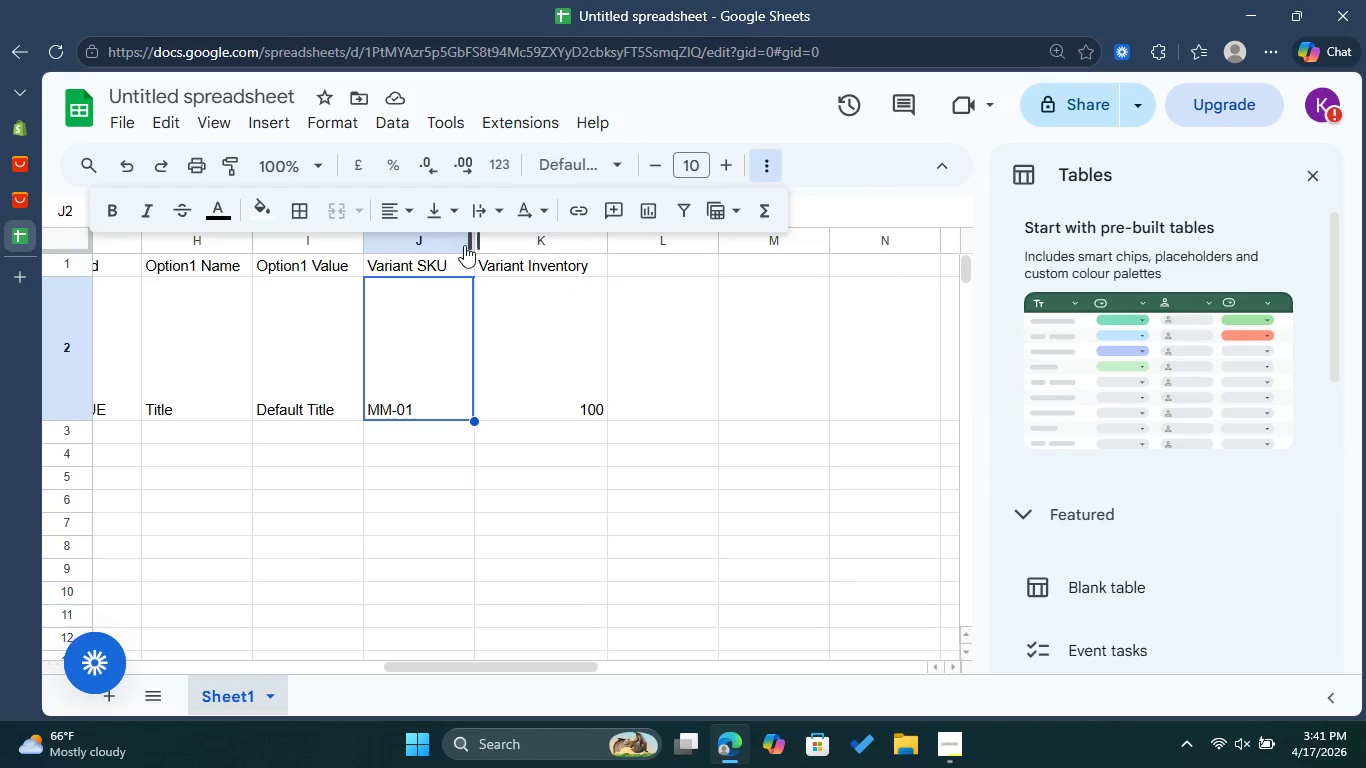 
right_click([460, 243])
 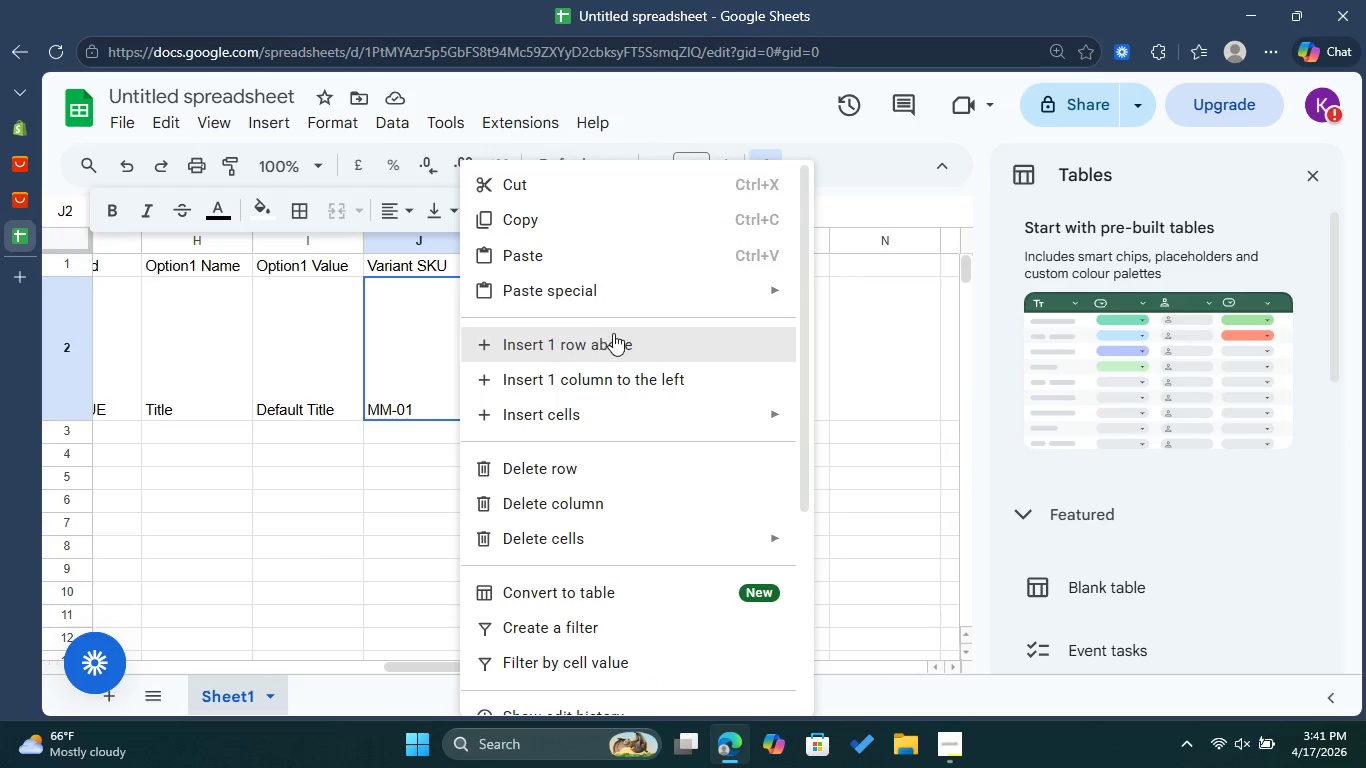 
left_click([637, 375])
 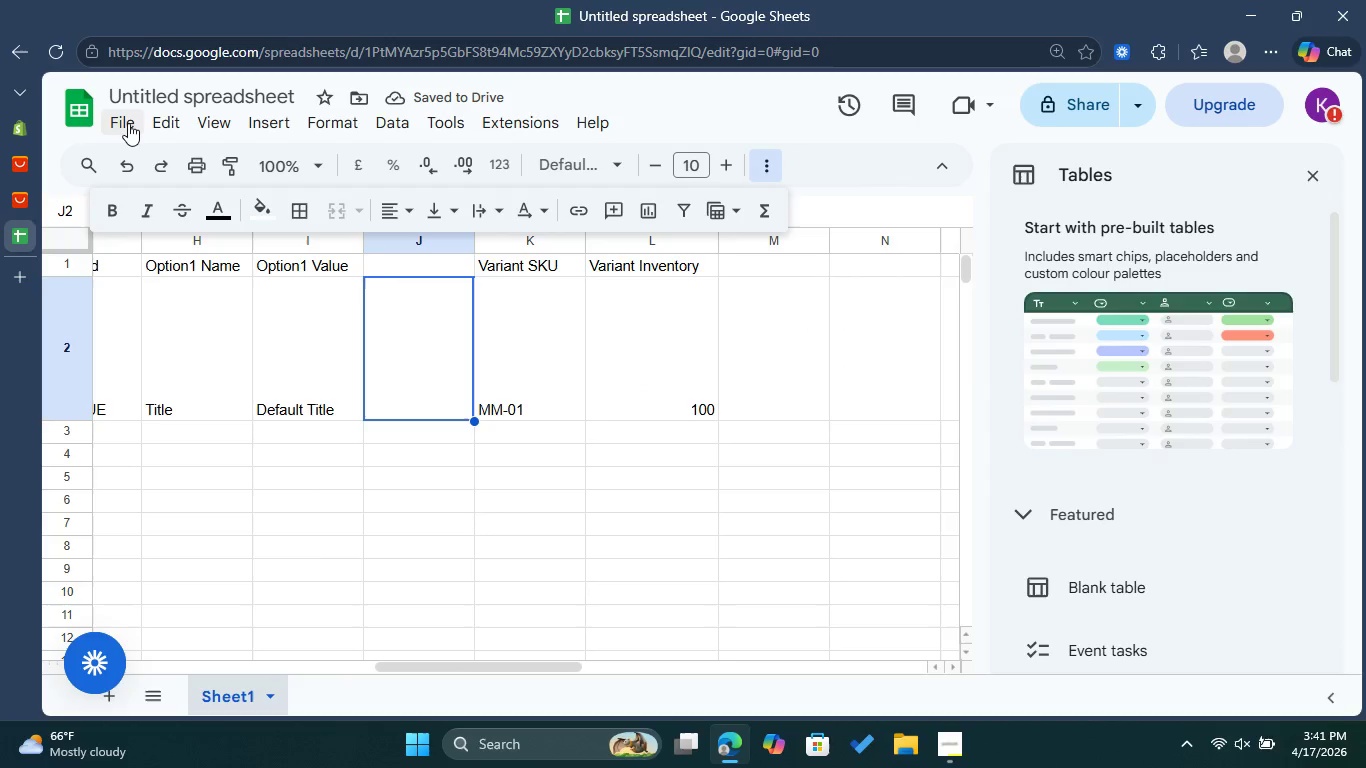 
left_click([125, 166])
 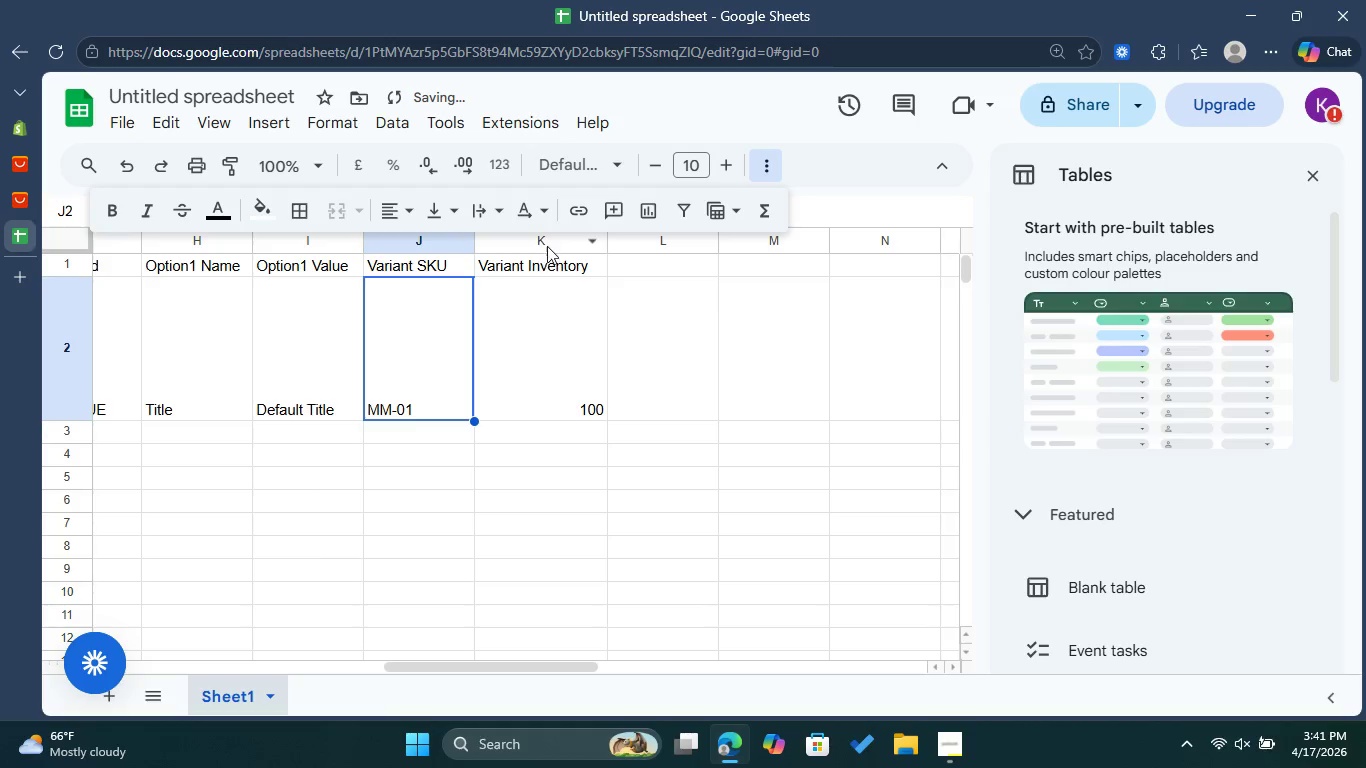 
left_click([547, 246])
 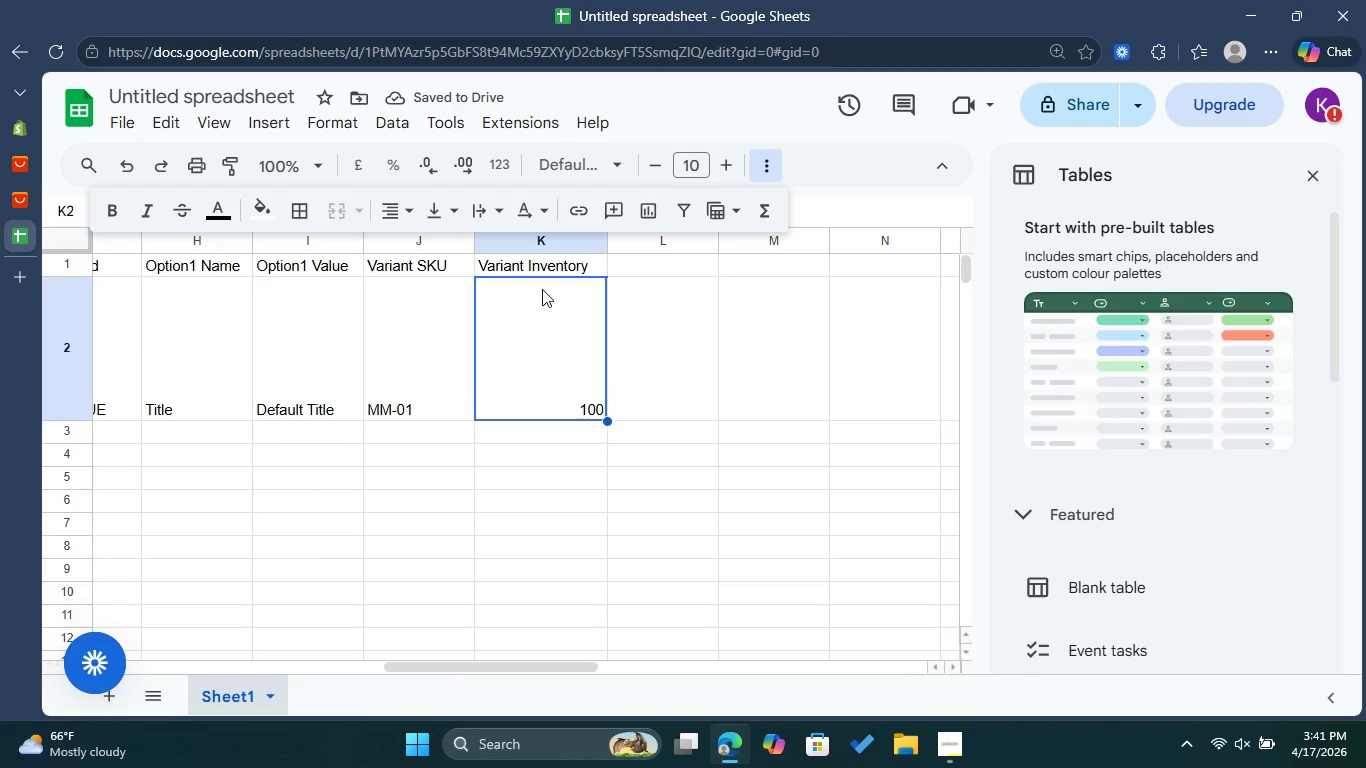 
right_click([556, 249])
 